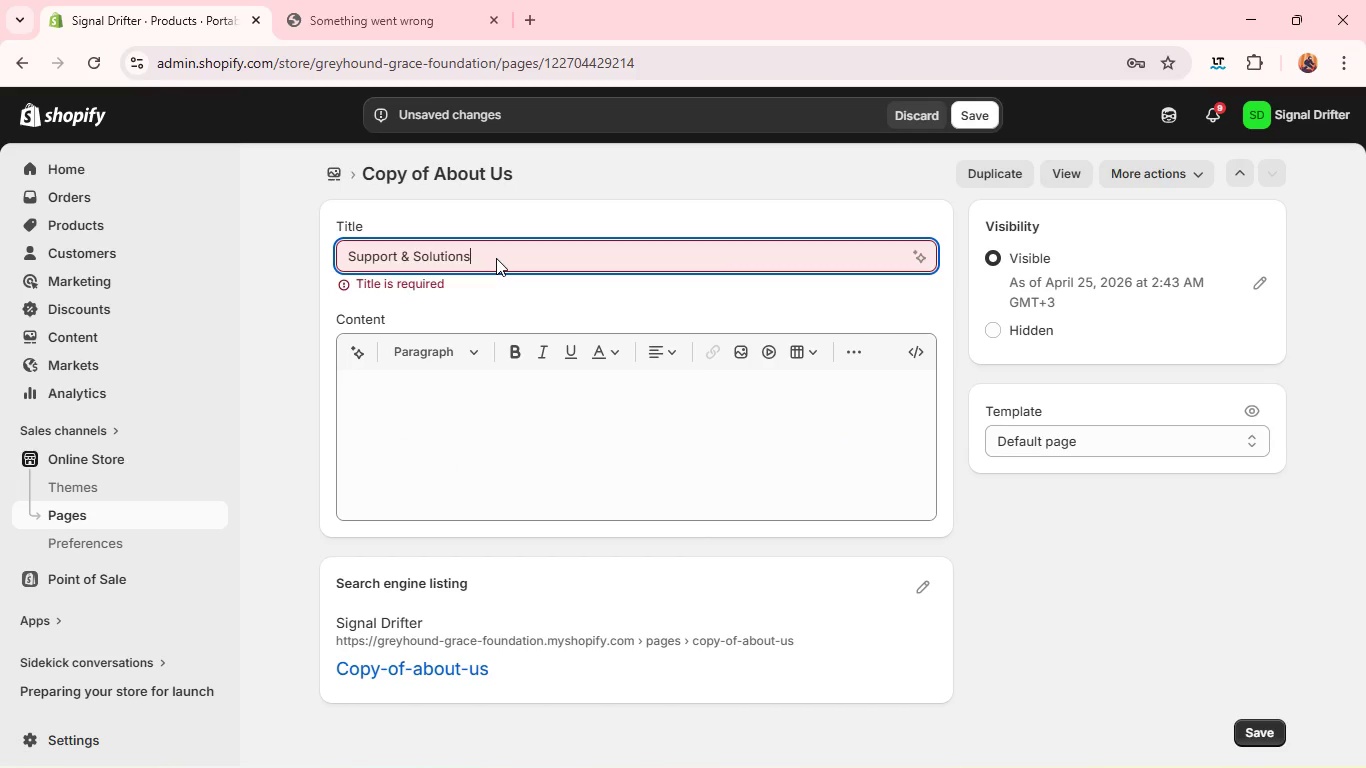 
 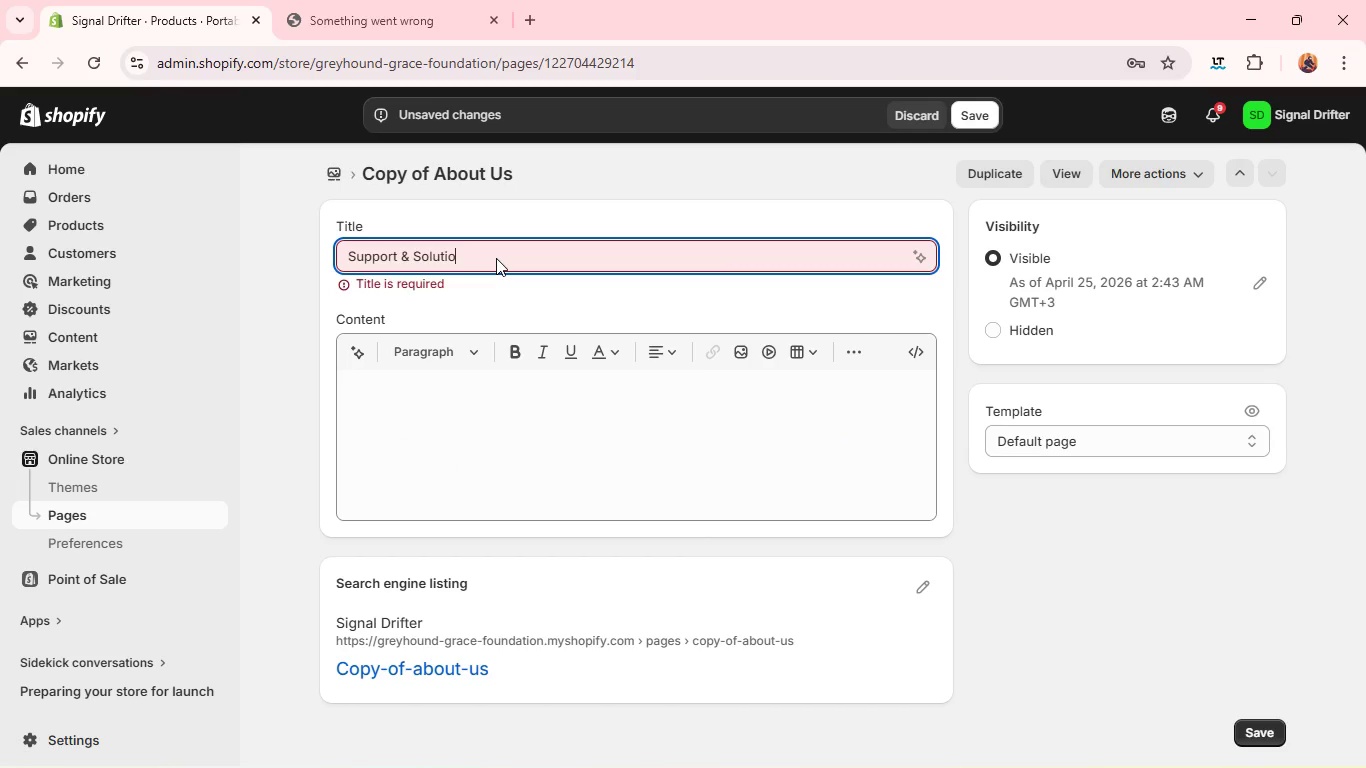 
key(S)
 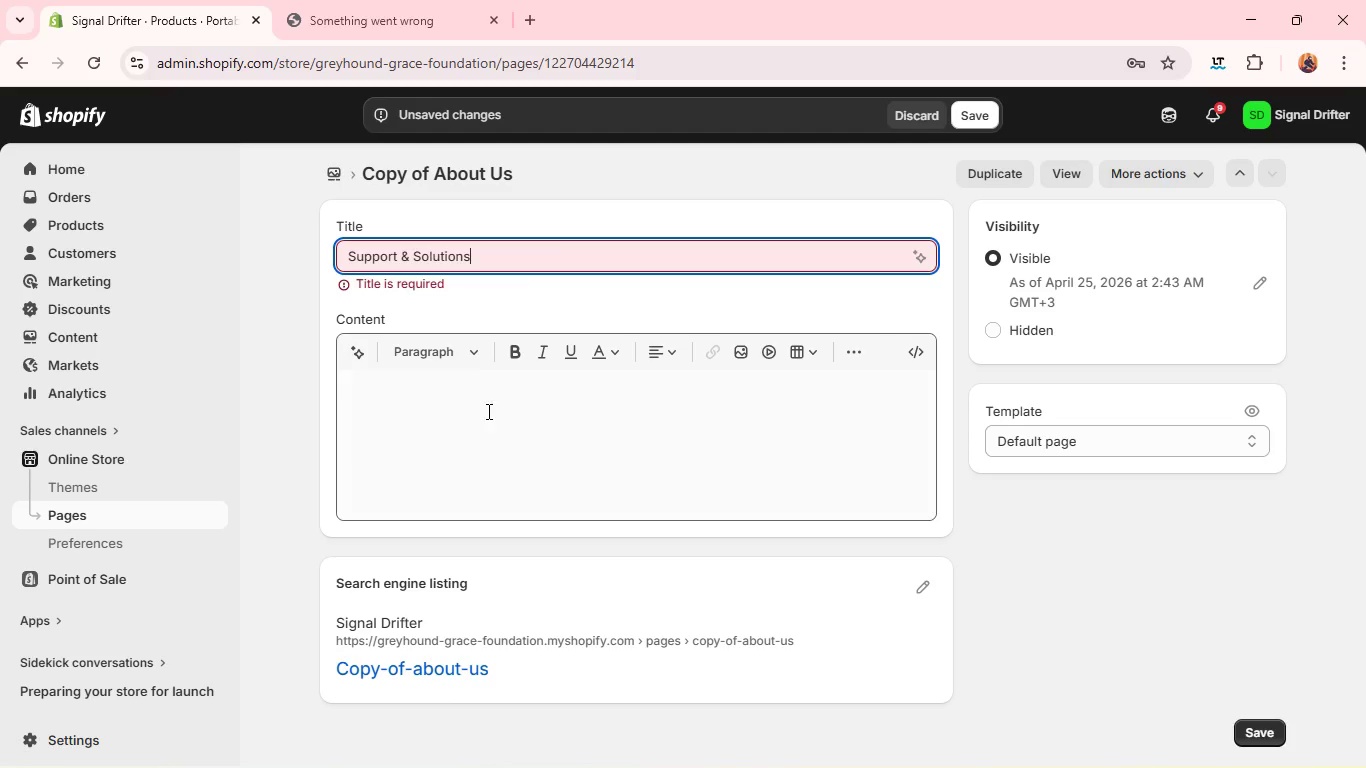 
left_click([487, 411])
 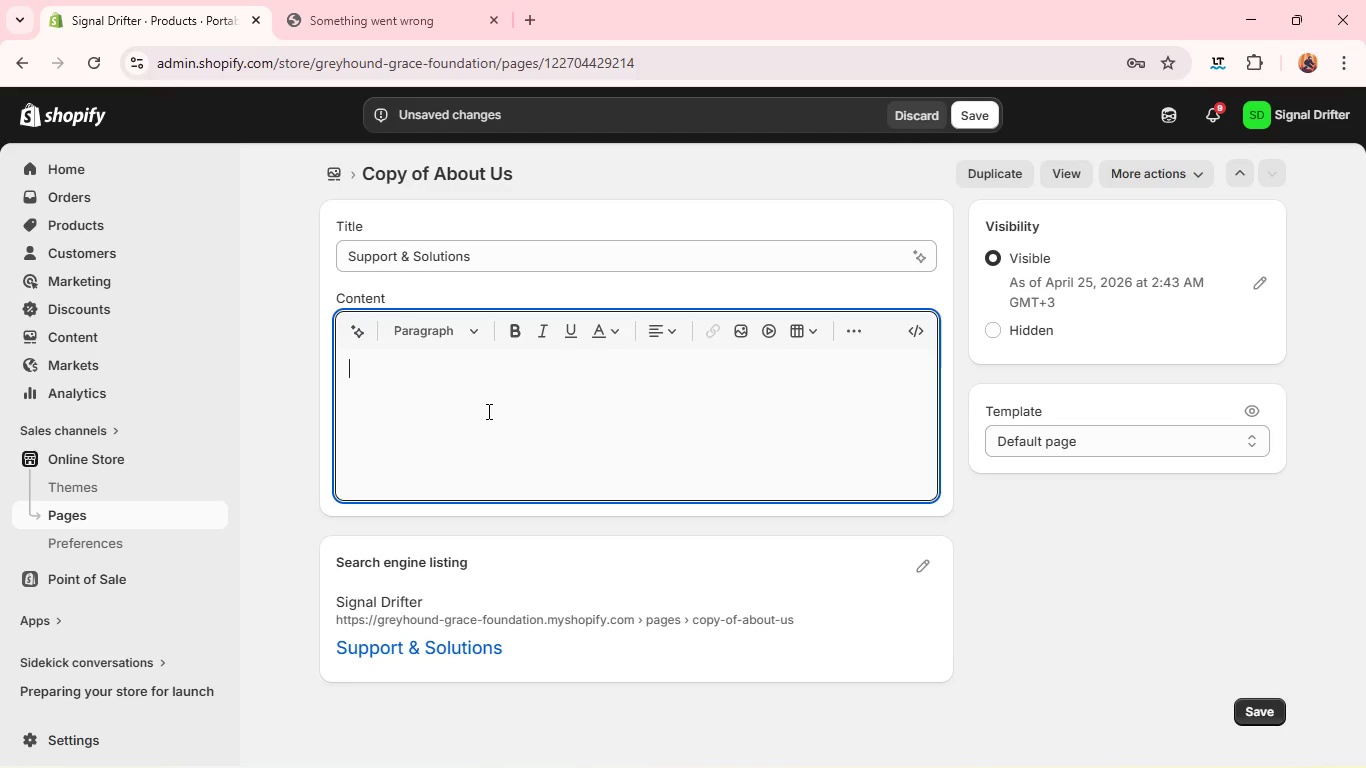 
hold_key(key=ShiftLeft, duration=0.61)
 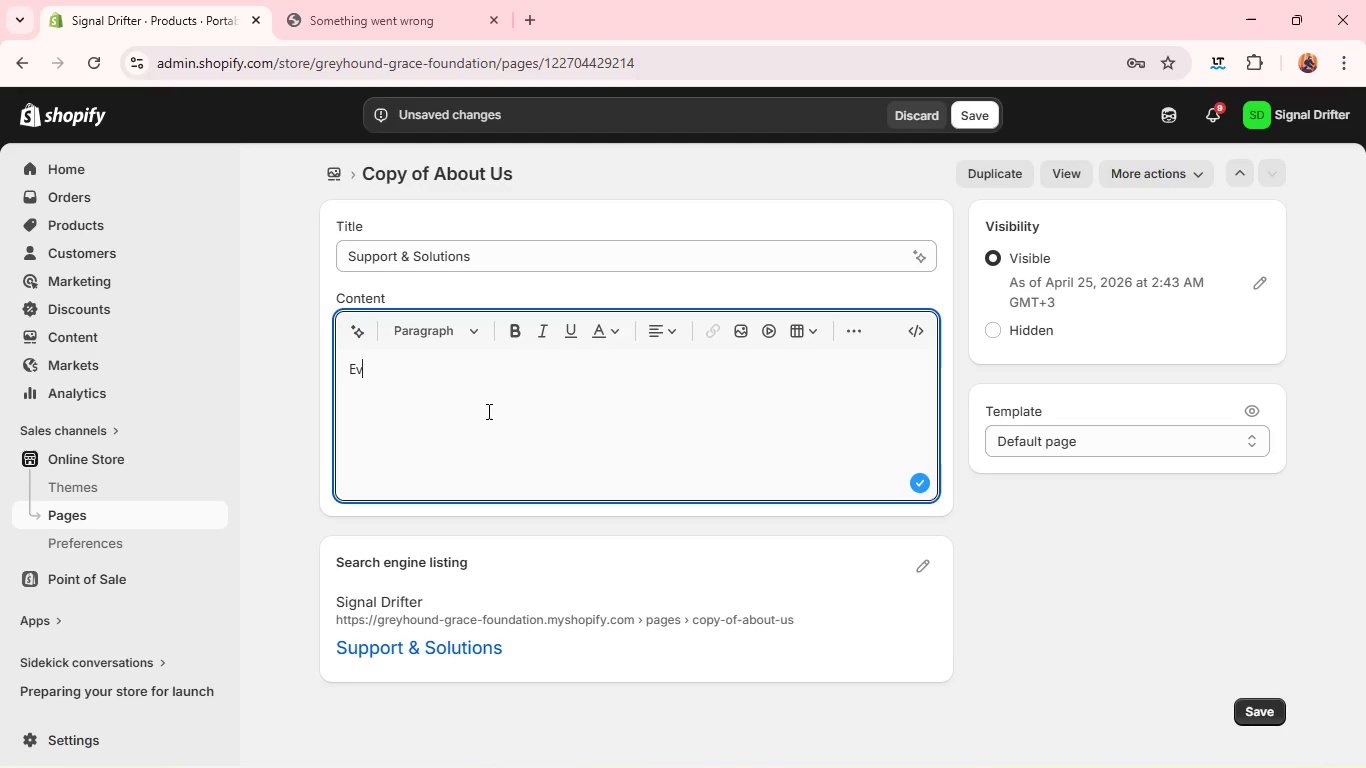 
hold_key(key=E, duration=0.95)
 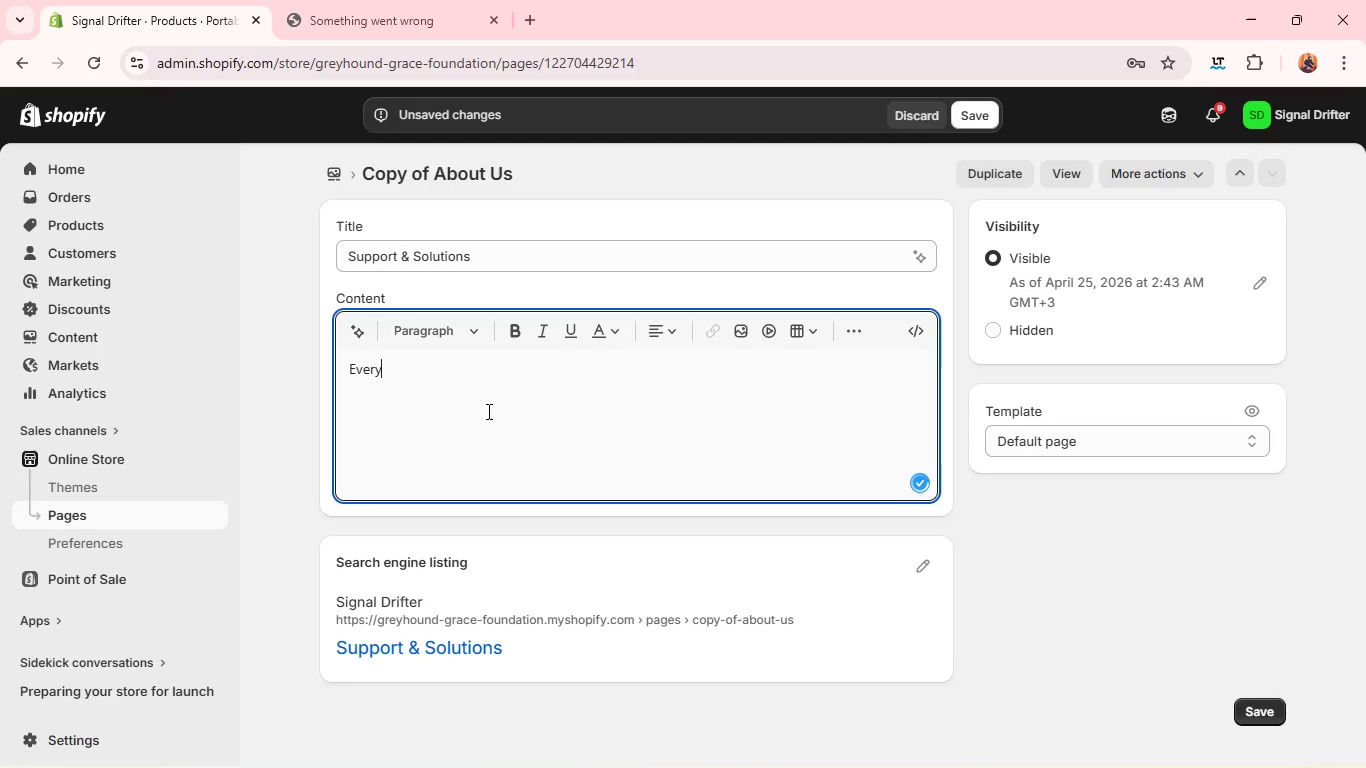 
type(vry SIGNAL DRIfter kit is more than hardware - it's a managed connectivity ec)
key(Backspace)
type(xperience.)
 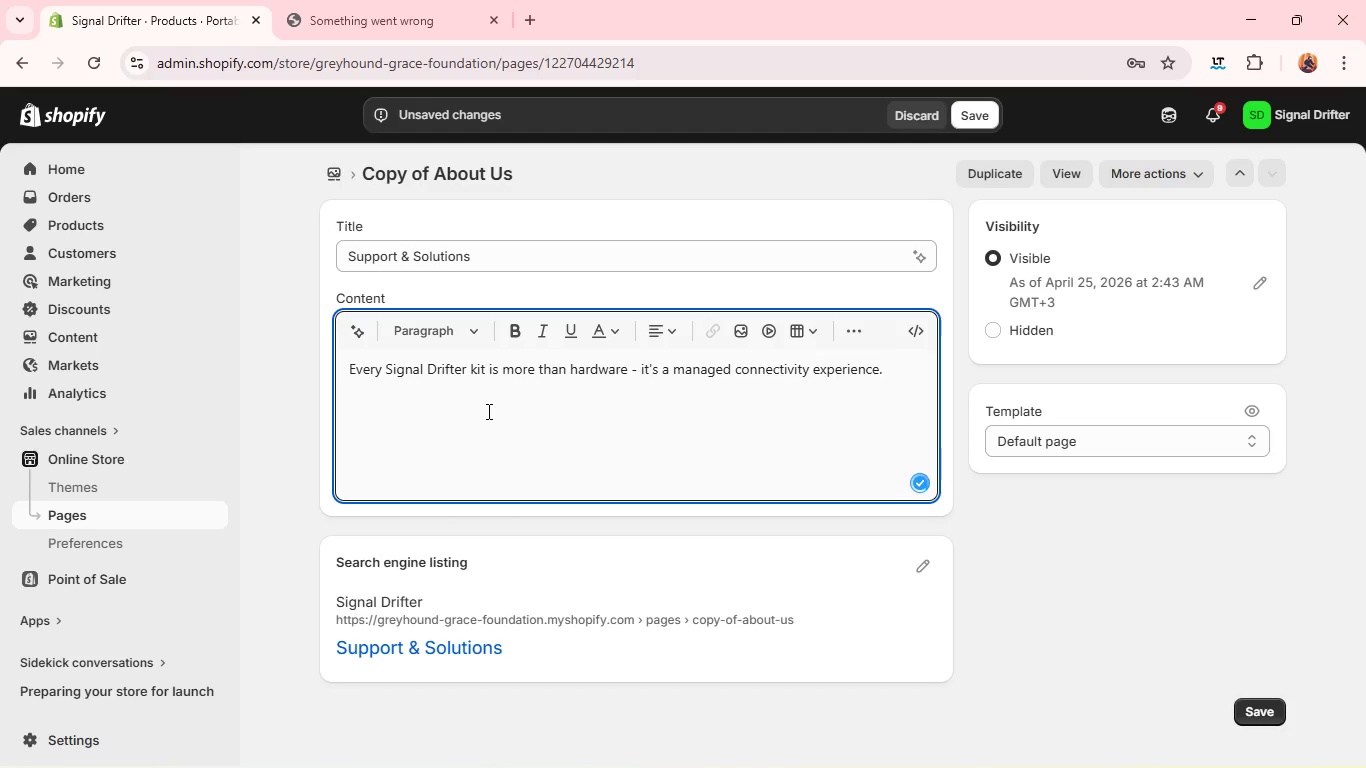 
key(Enter)
 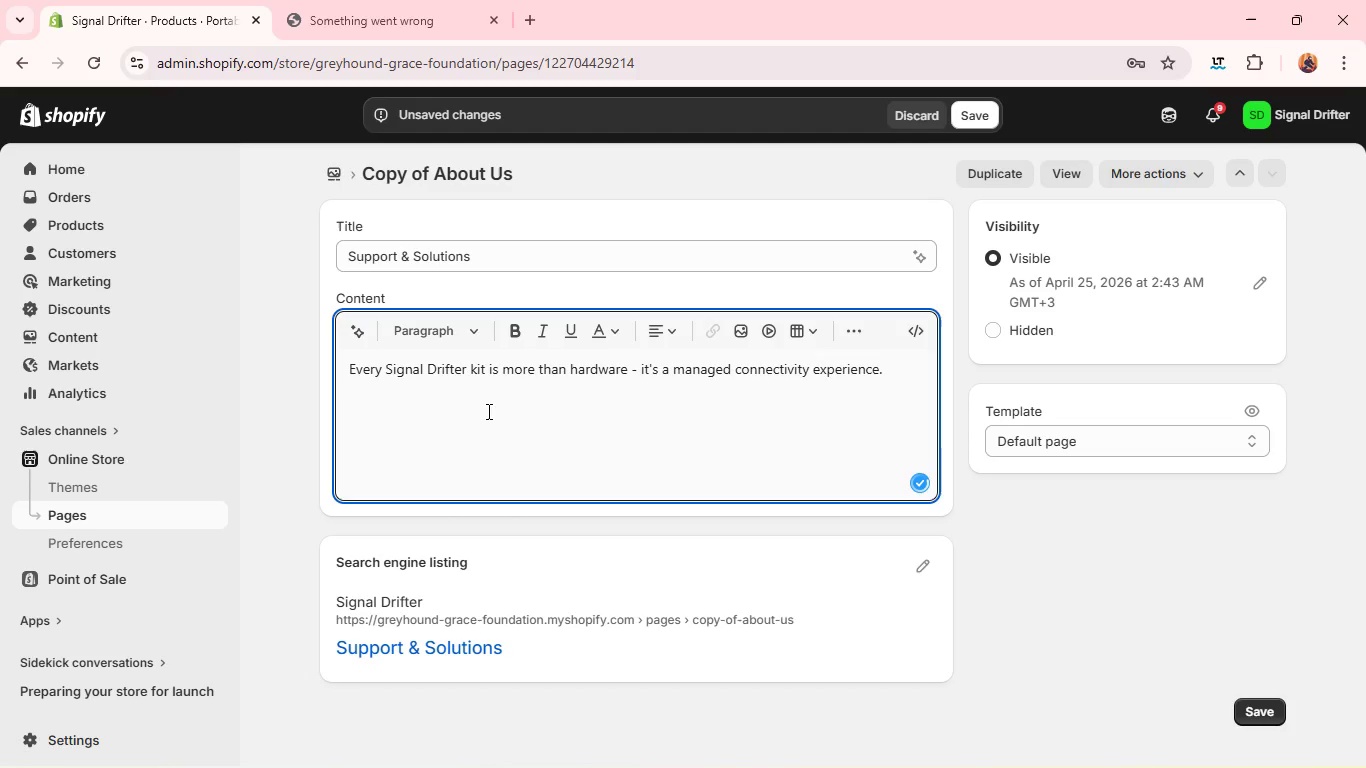 
type(We offer tiered support options designed )
 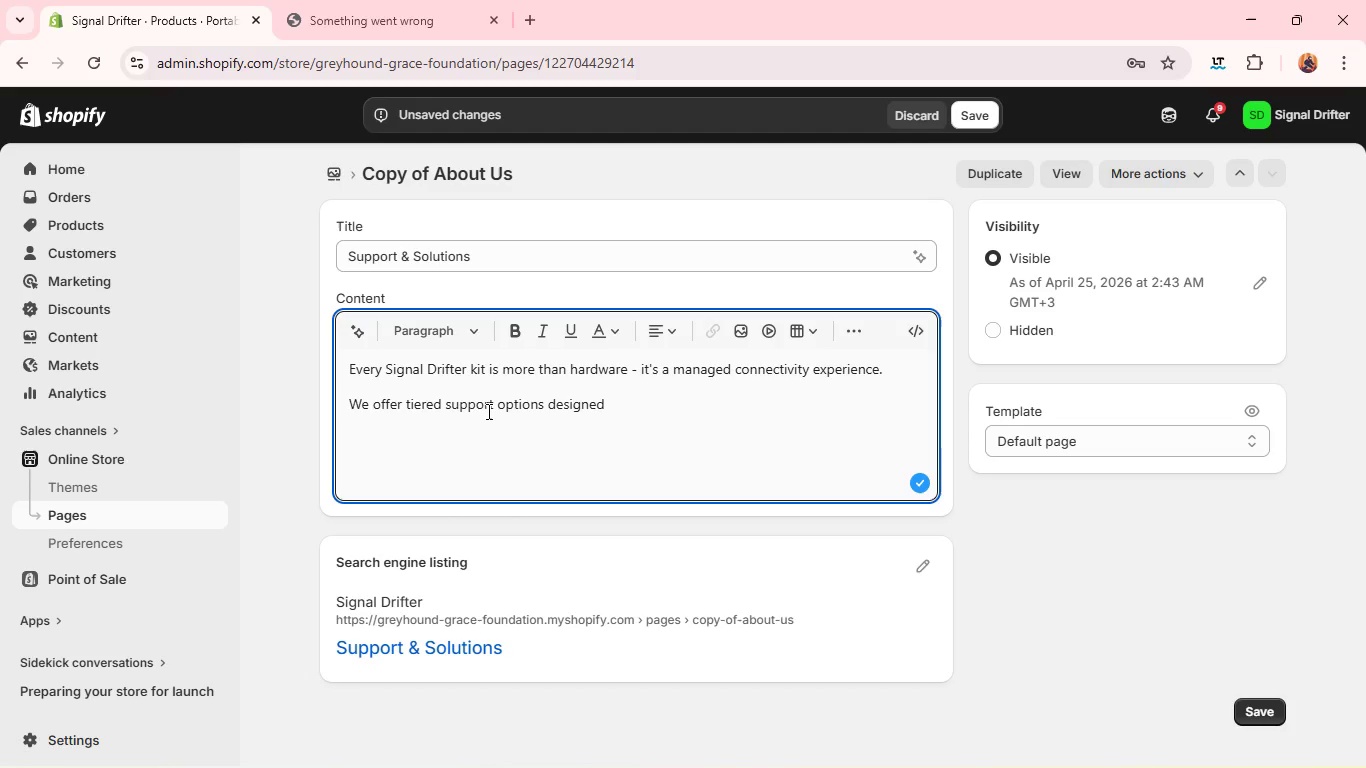 
type(to match u)
key(Backspace)
type(your technical needs and encironment complexity/ )
 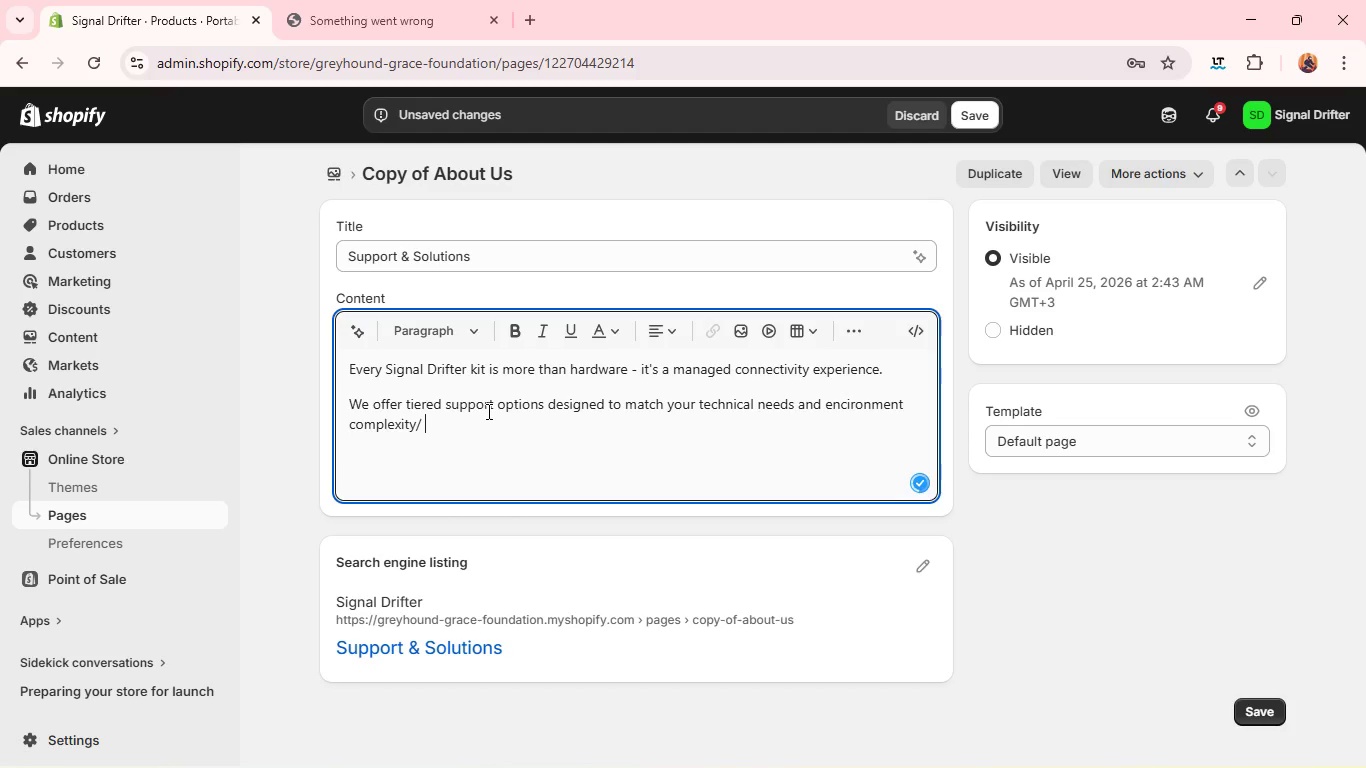 
key(Enter)
 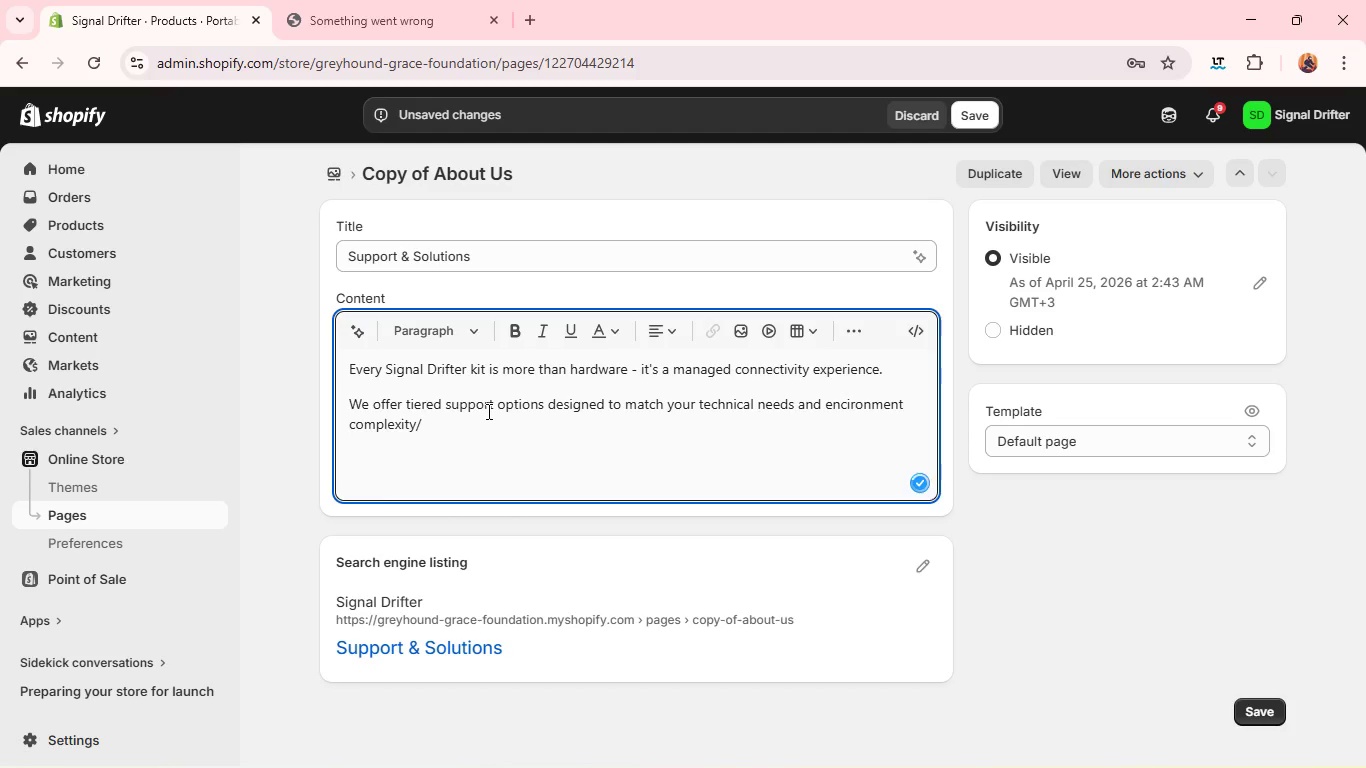 
type(Service Tiers)
 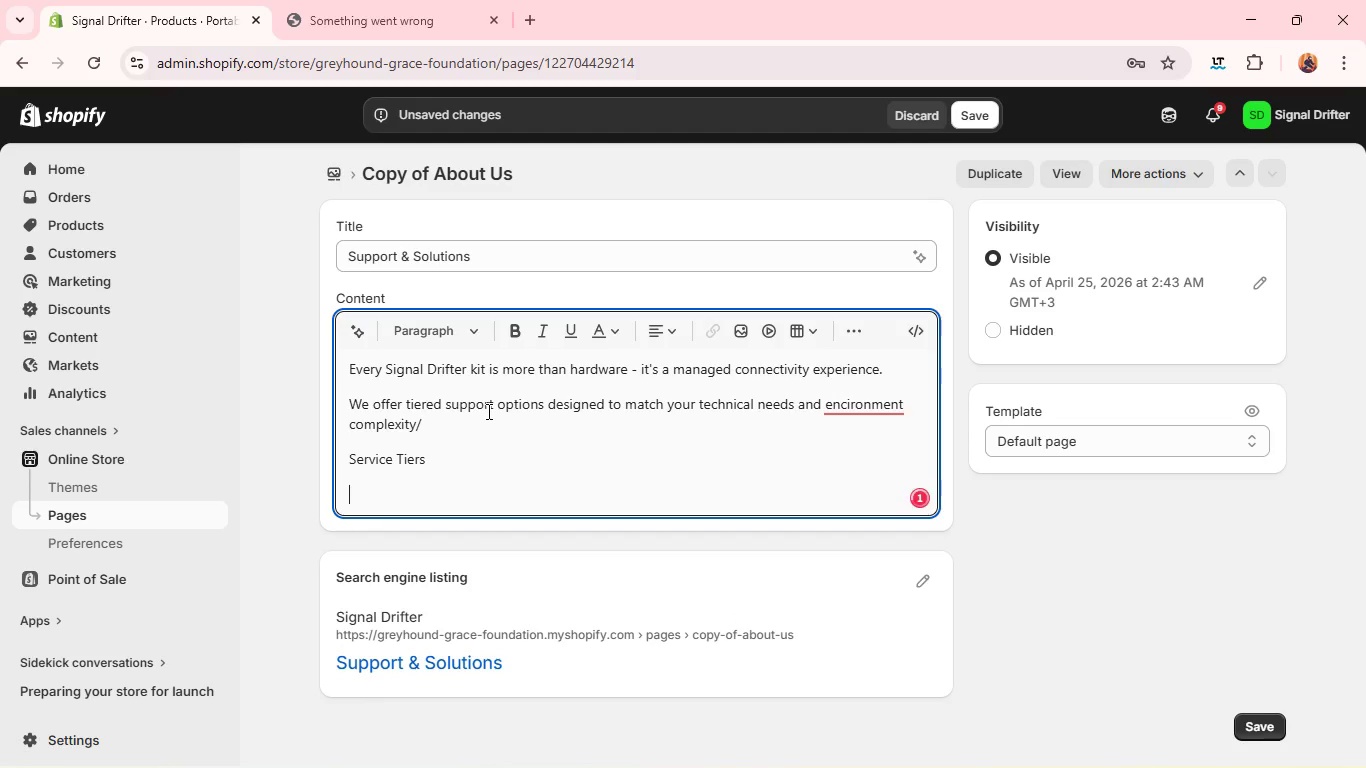 
 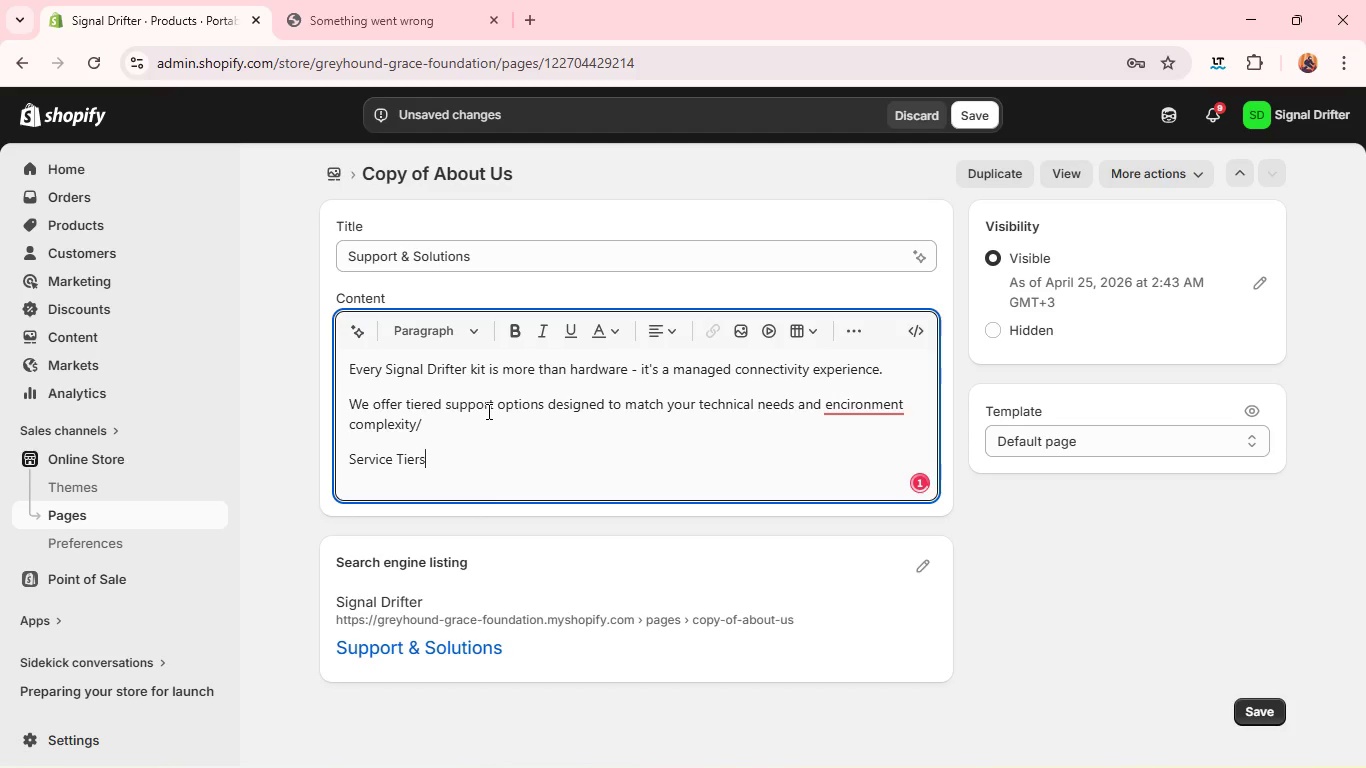 
key(Enter)
 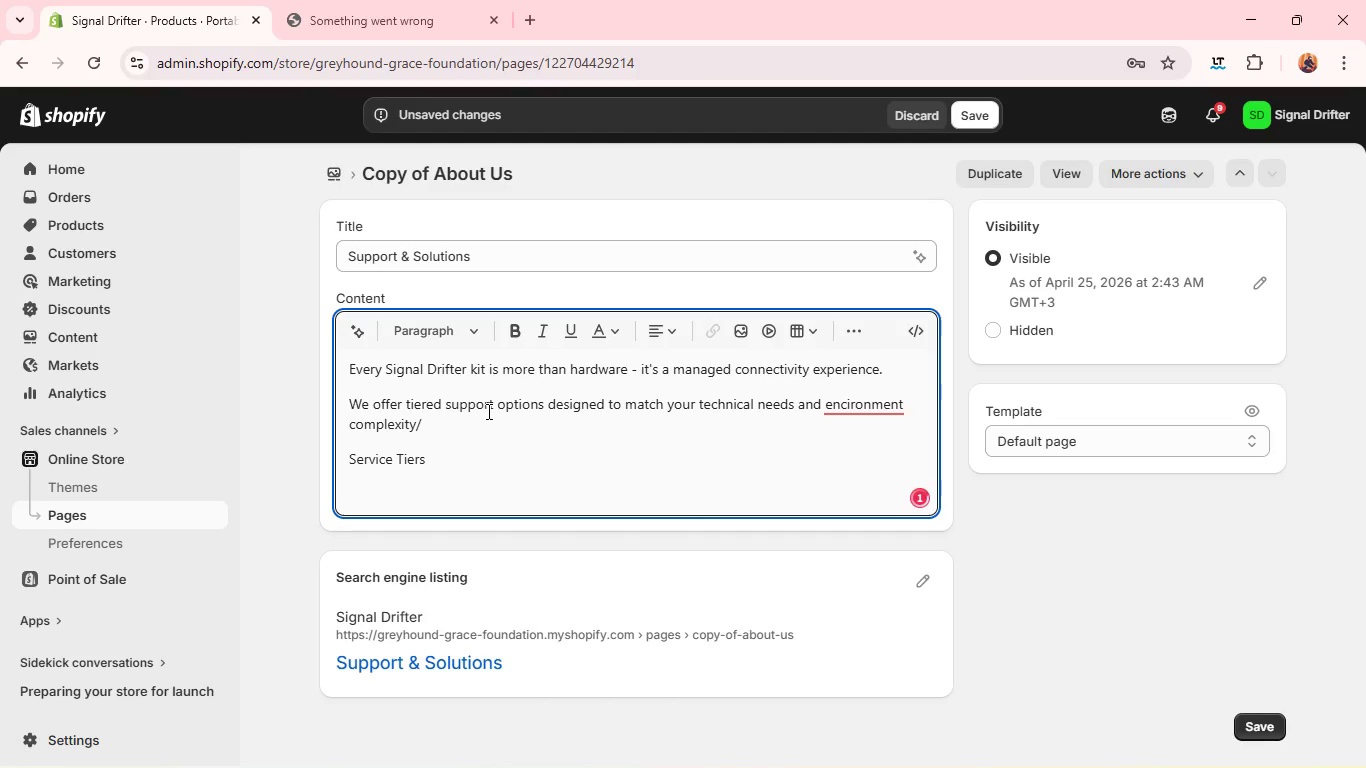 
key(1)
 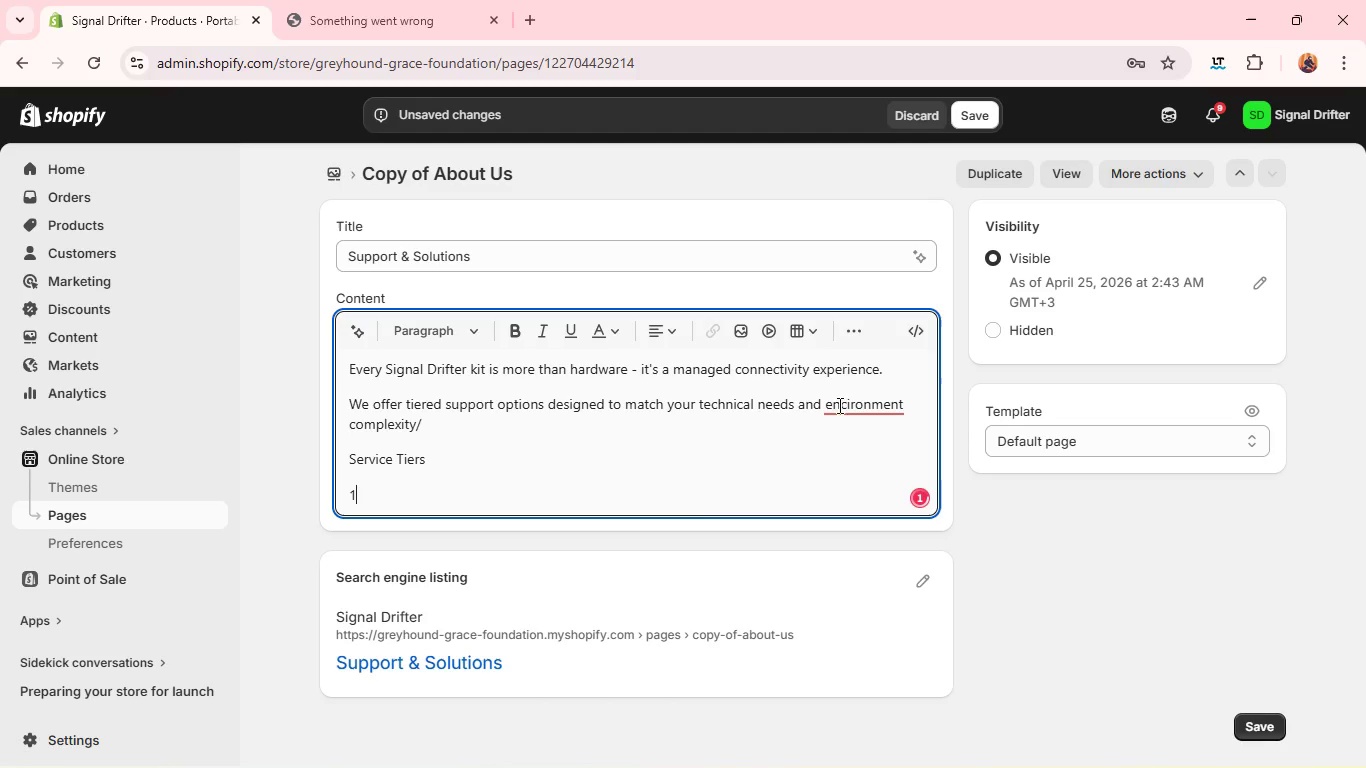 
left_click([853, 410])
 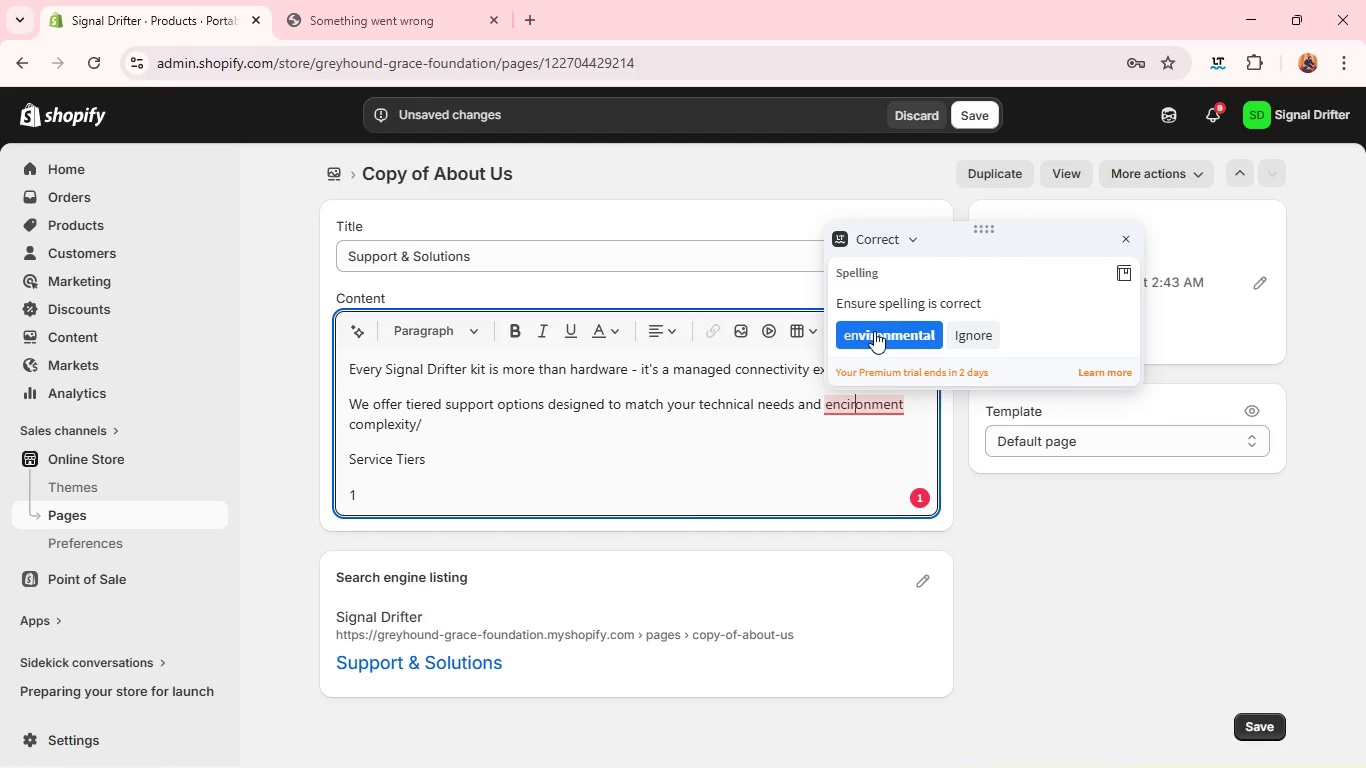 
left_click([874, 331])
 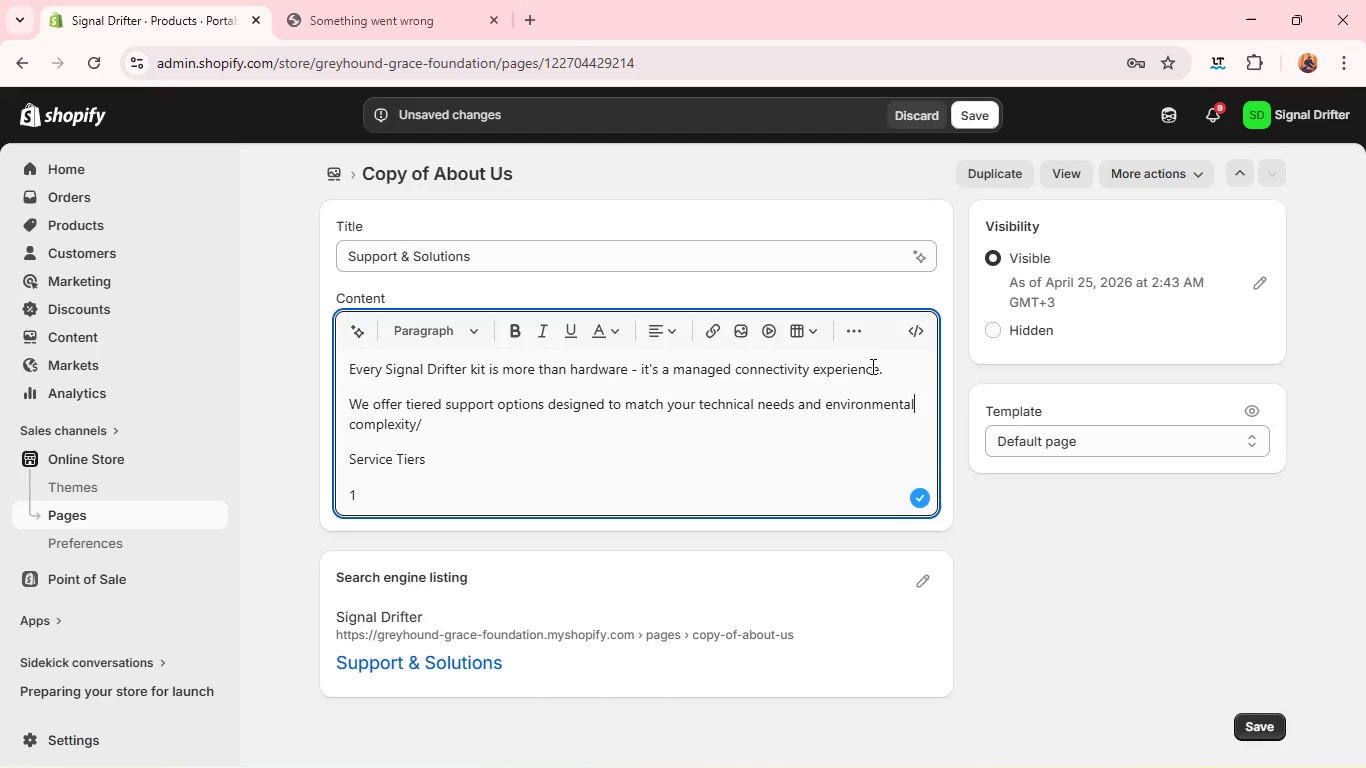 
key(Backspace)
 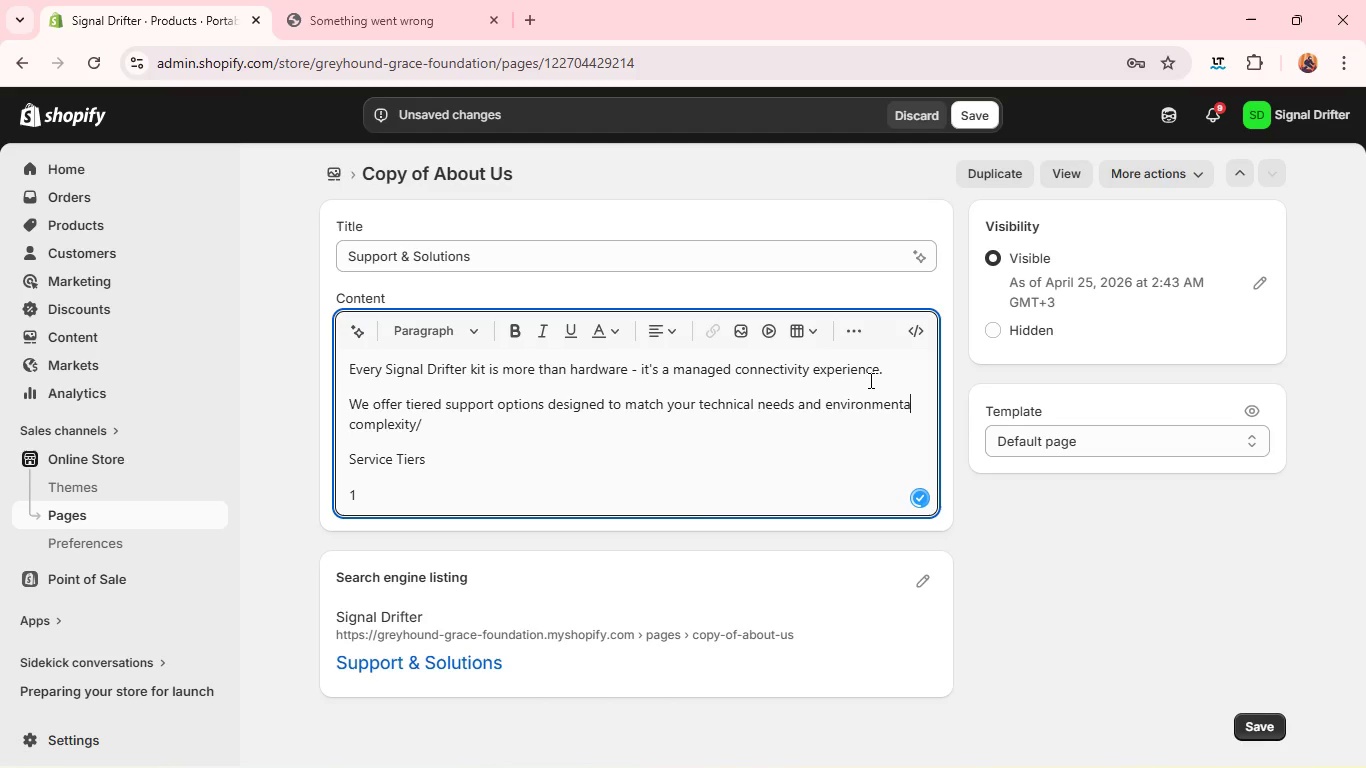 
key(Backspace)
 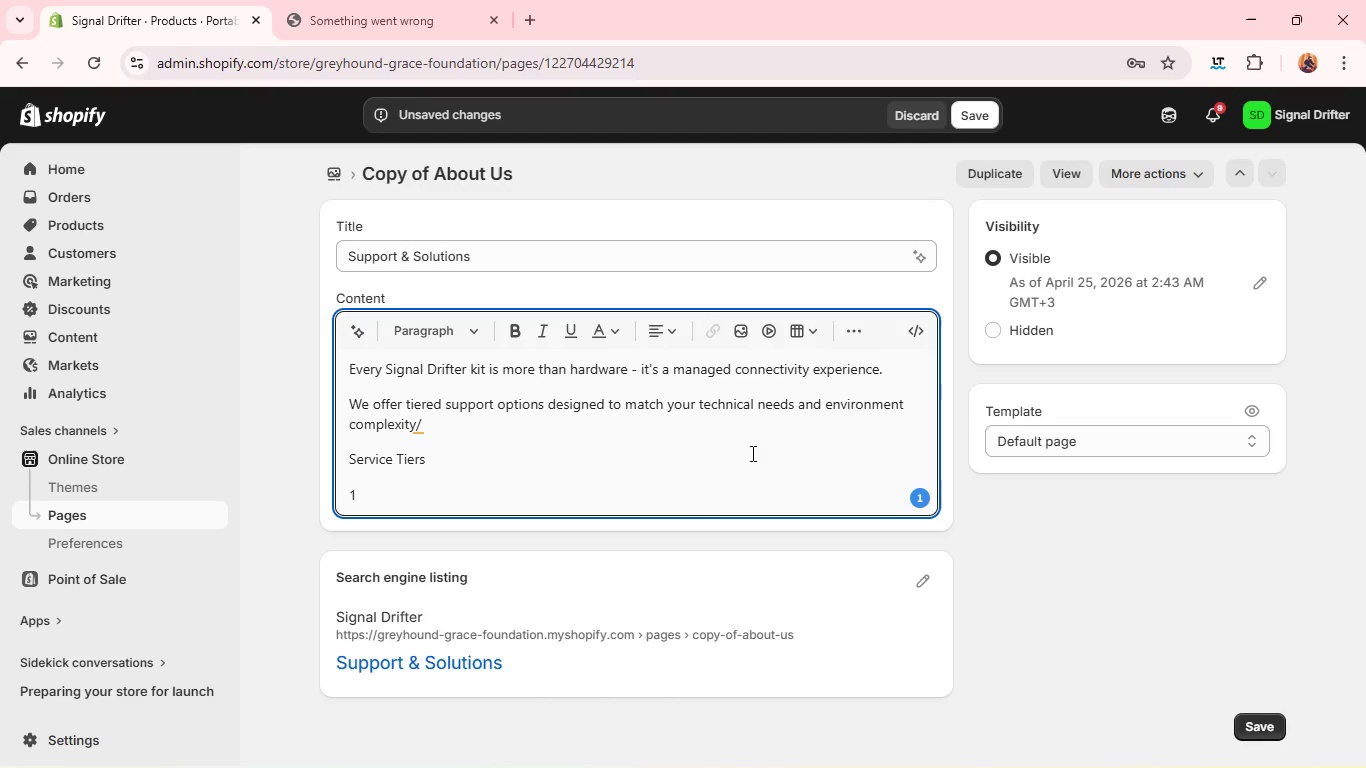 
left_click([715, 436])
 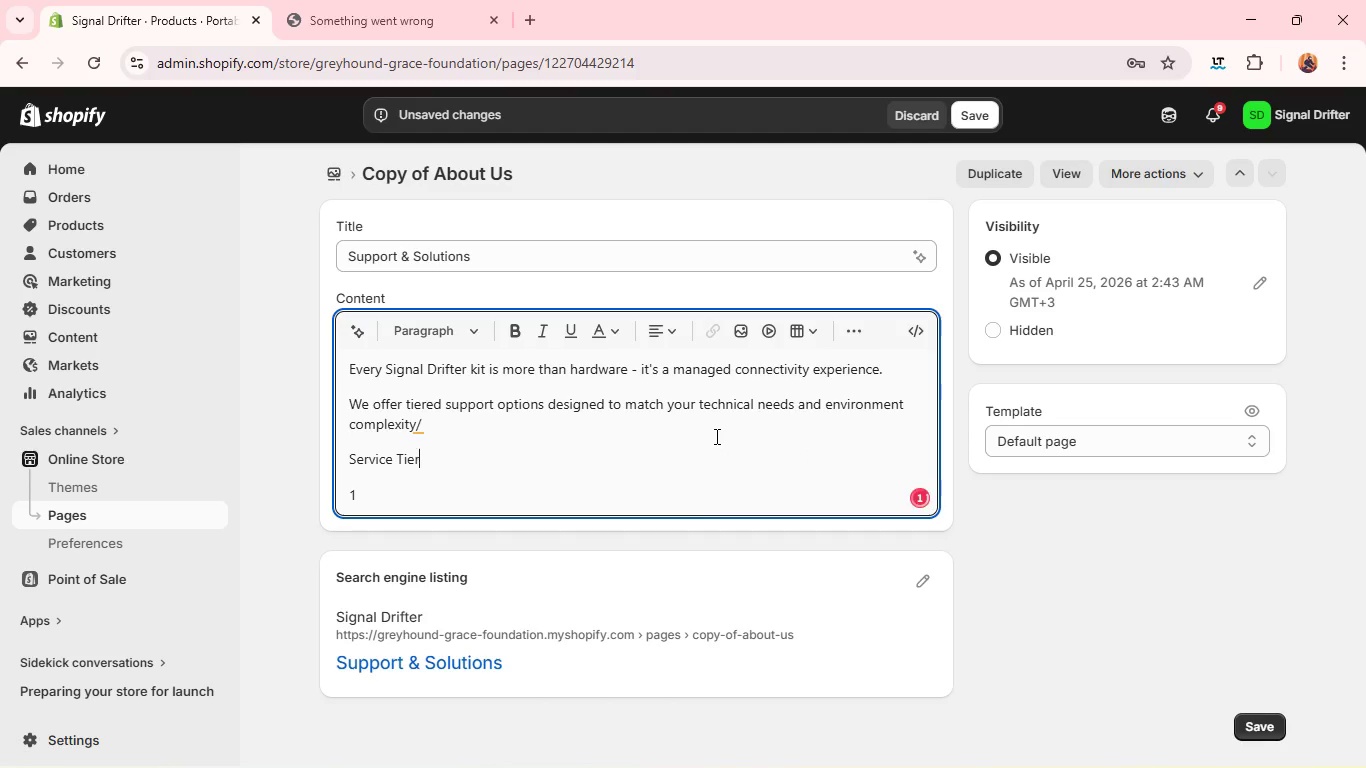 
key(Backspace)
 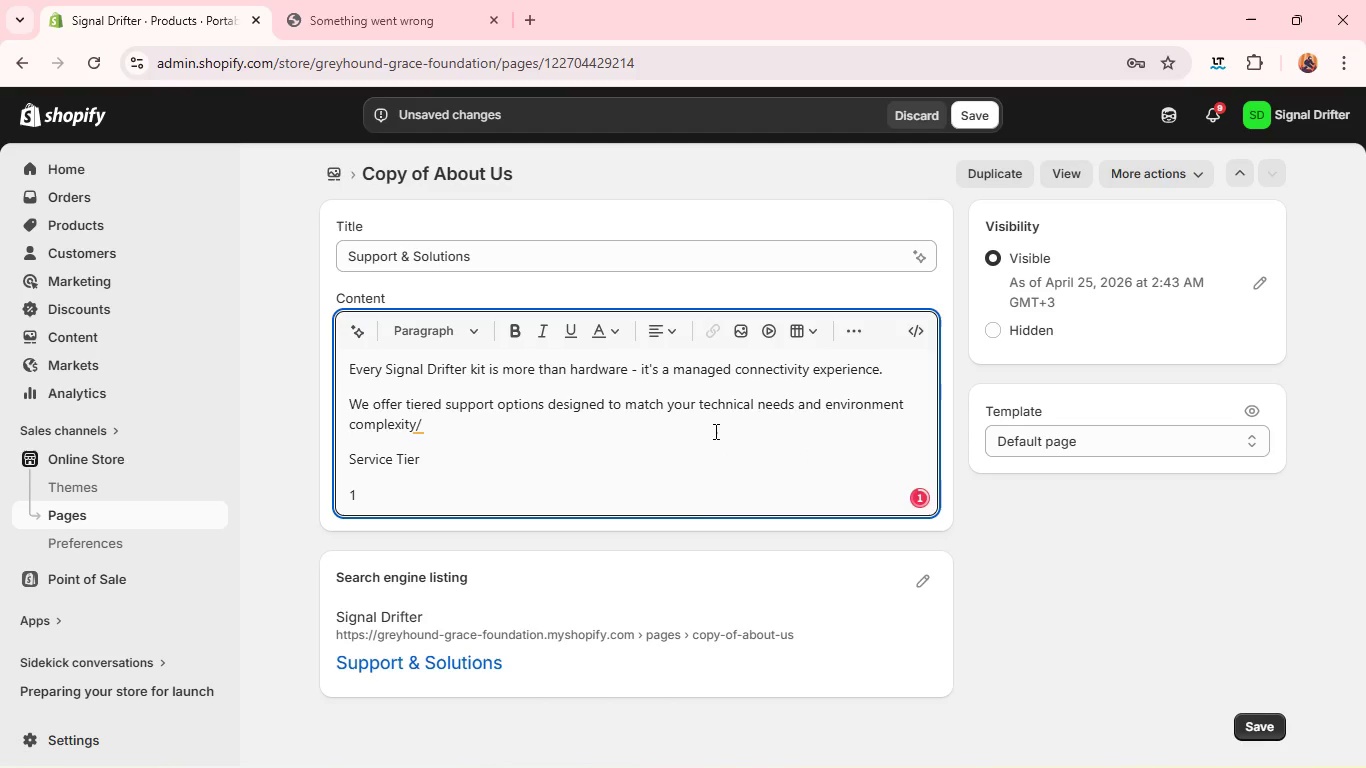 
left_click([713, 429])
 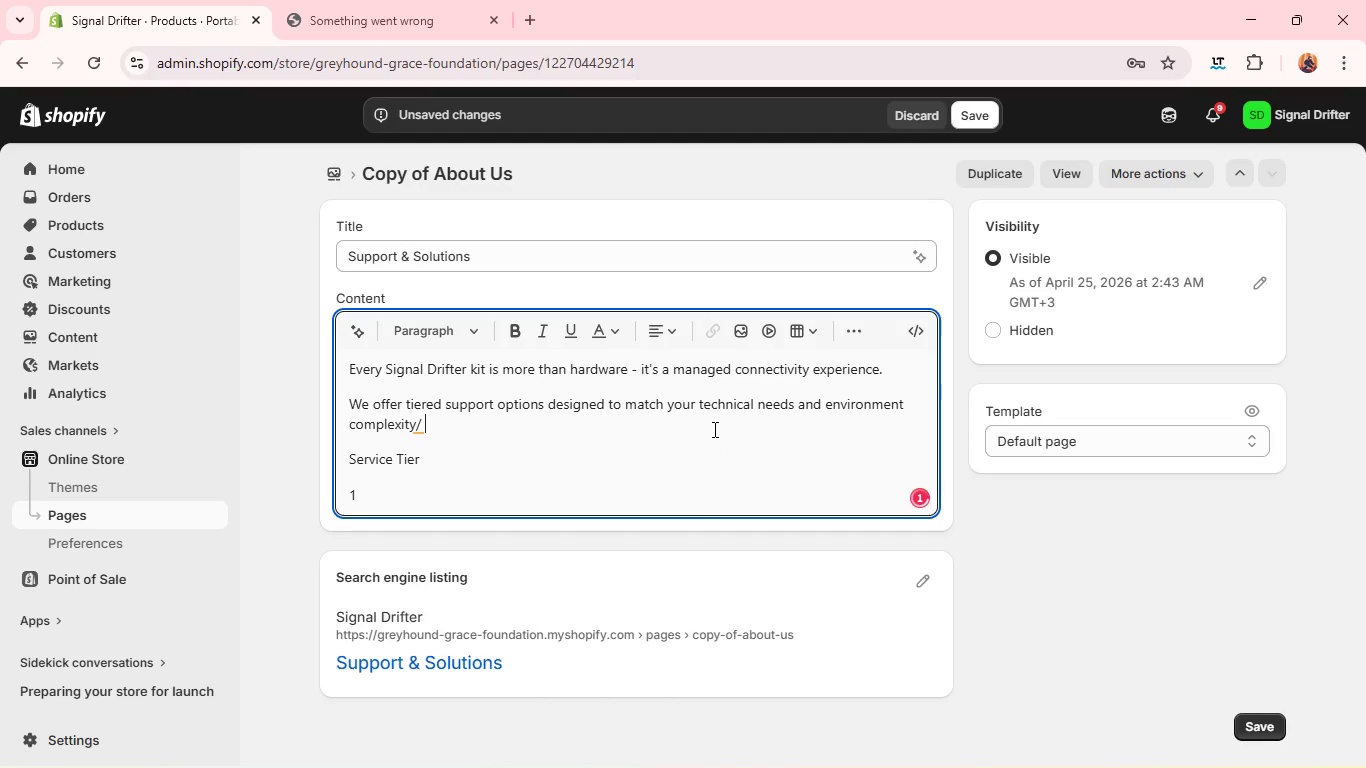 
key(Backspace)
 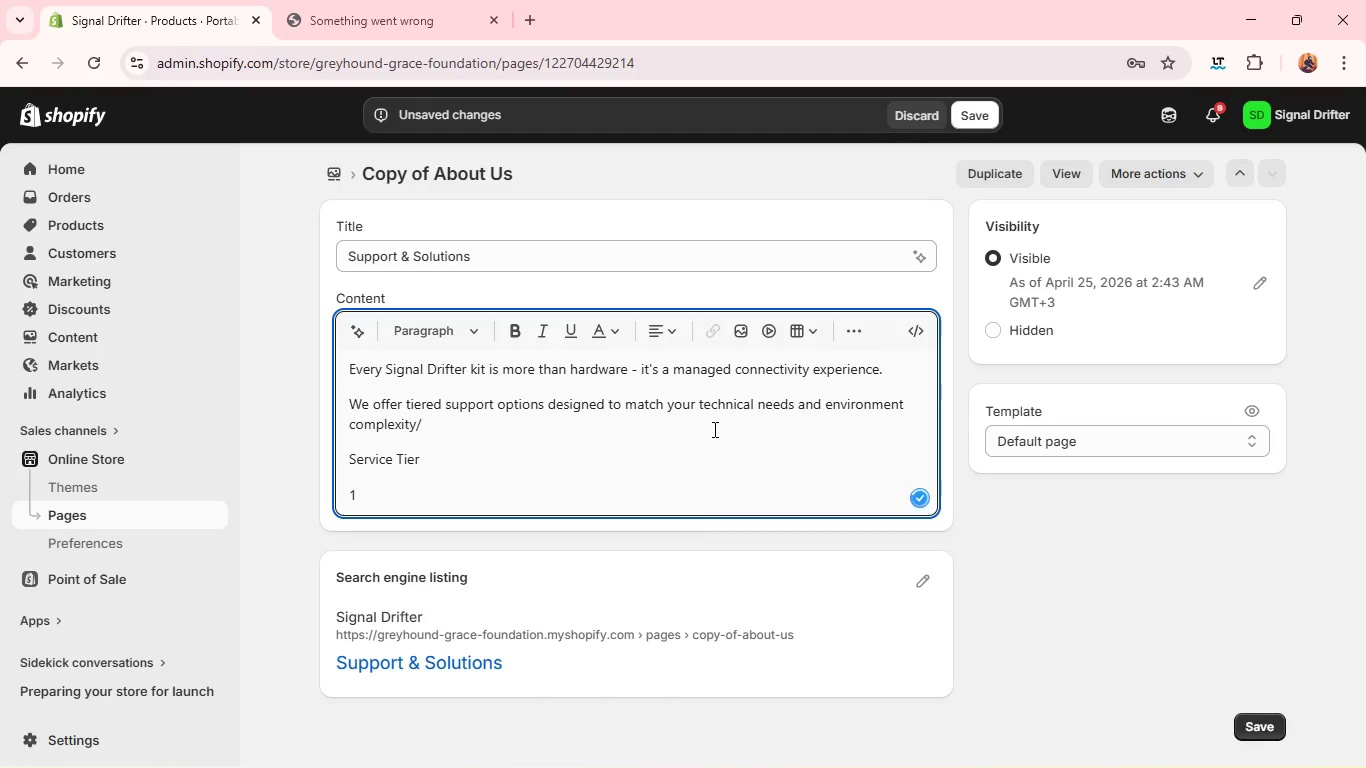 
key(Backspace)
 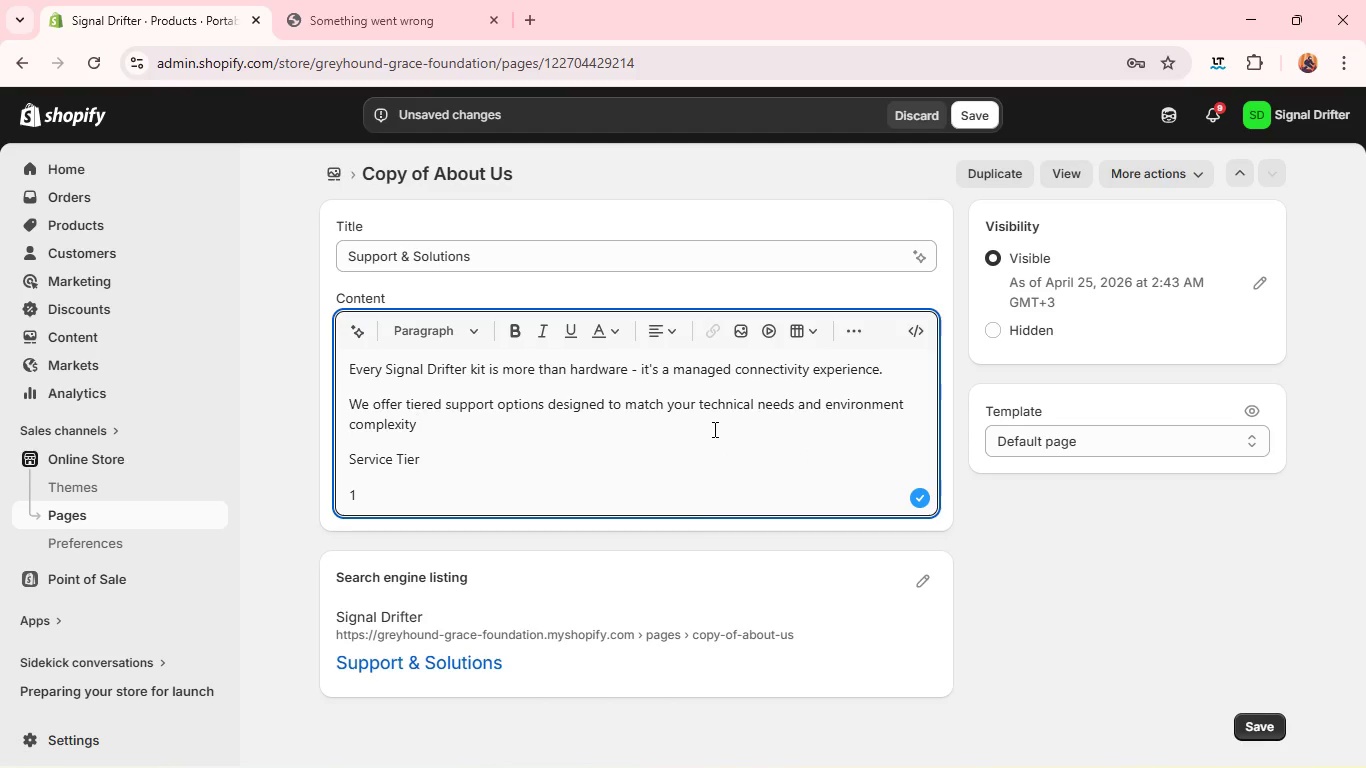 
key(Period)
 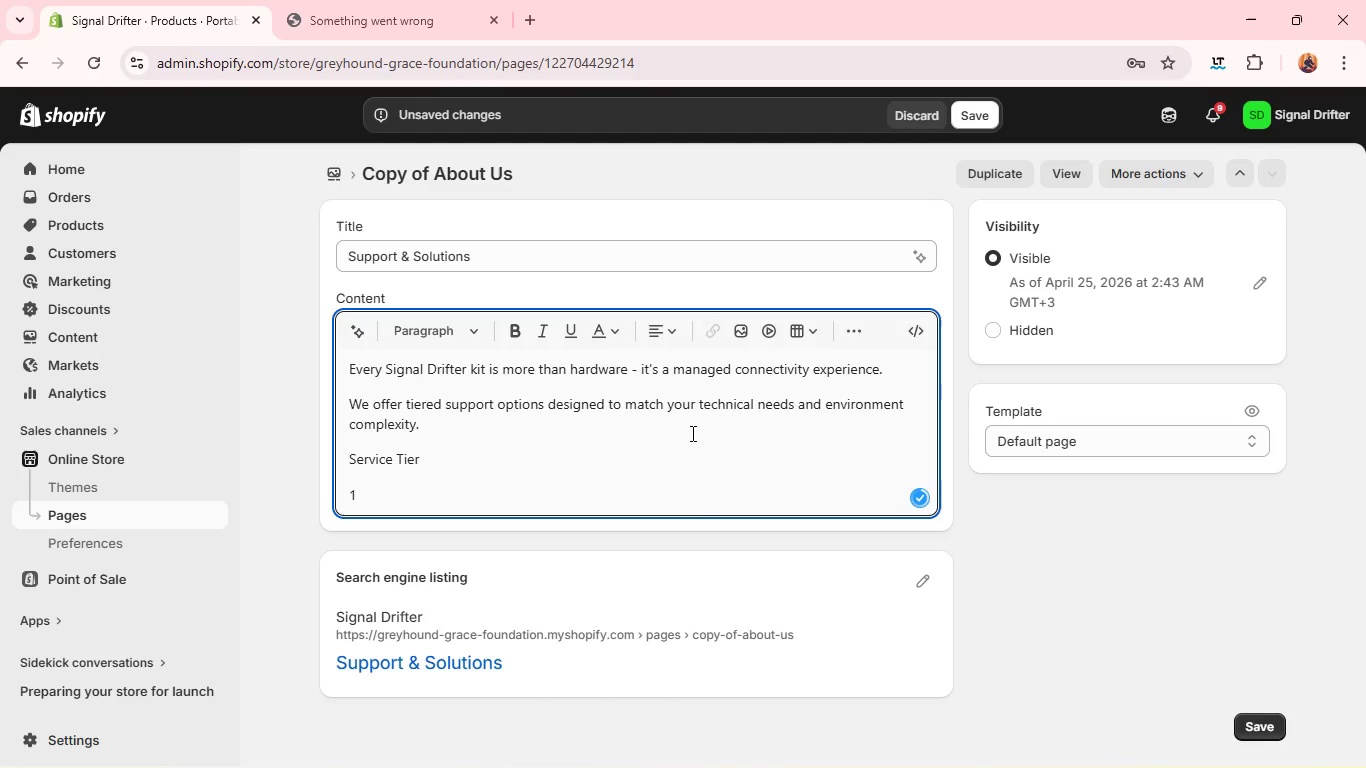 
left_click([689, 435])
 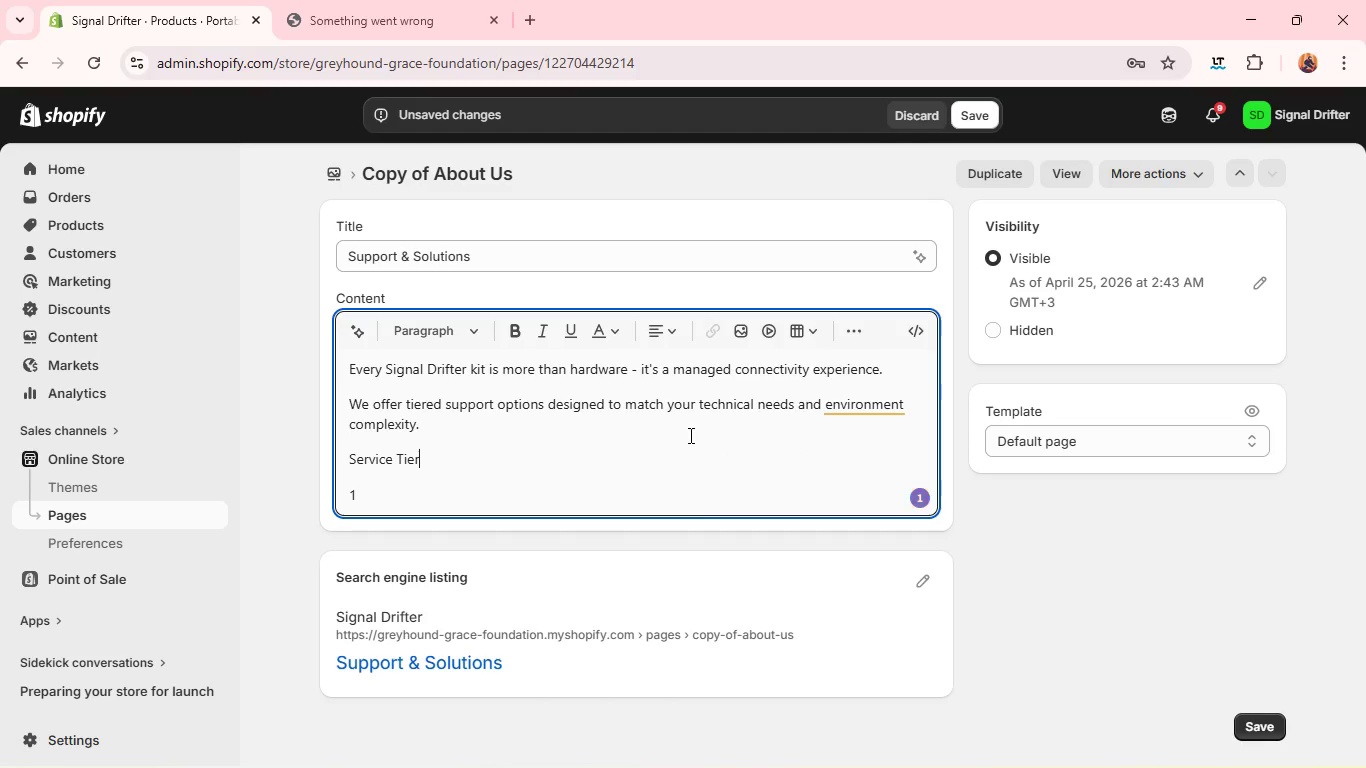 
key(S)
 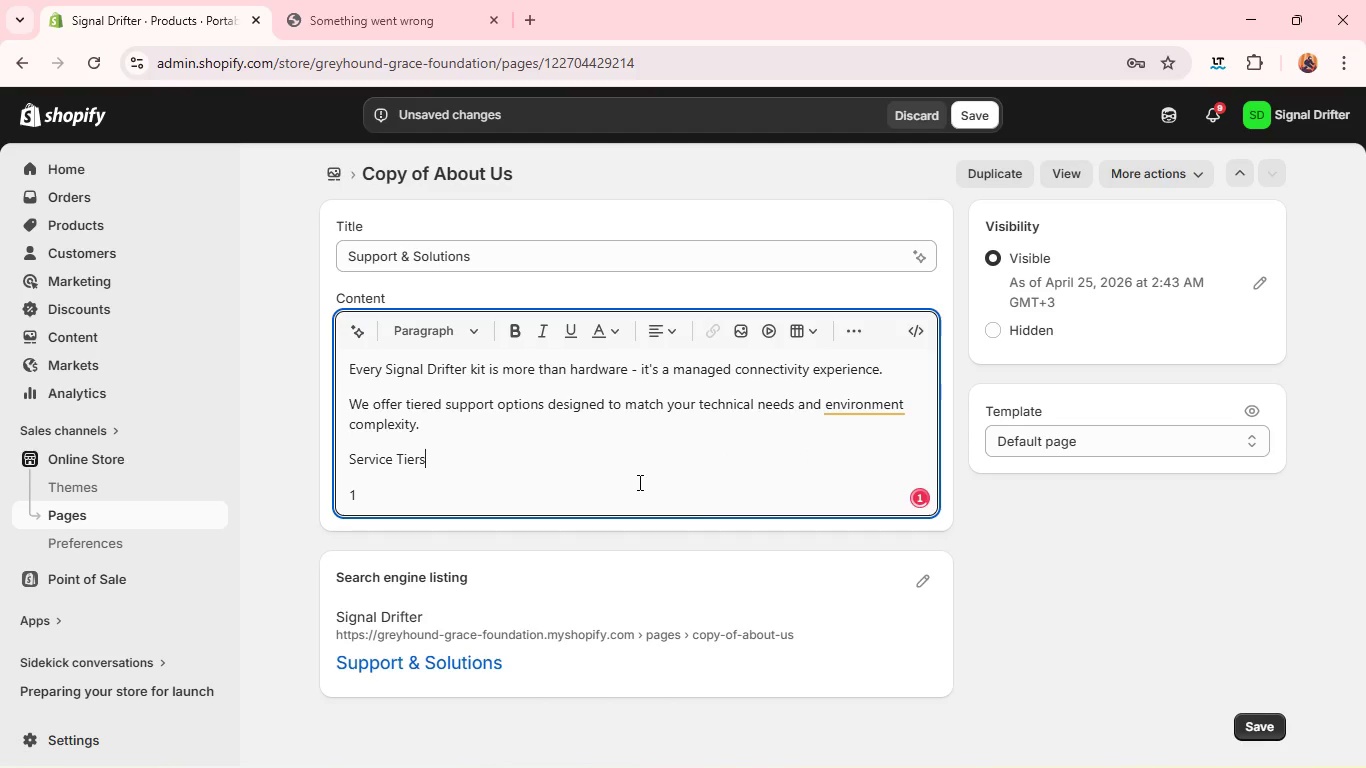 
left_click([638, 482])
 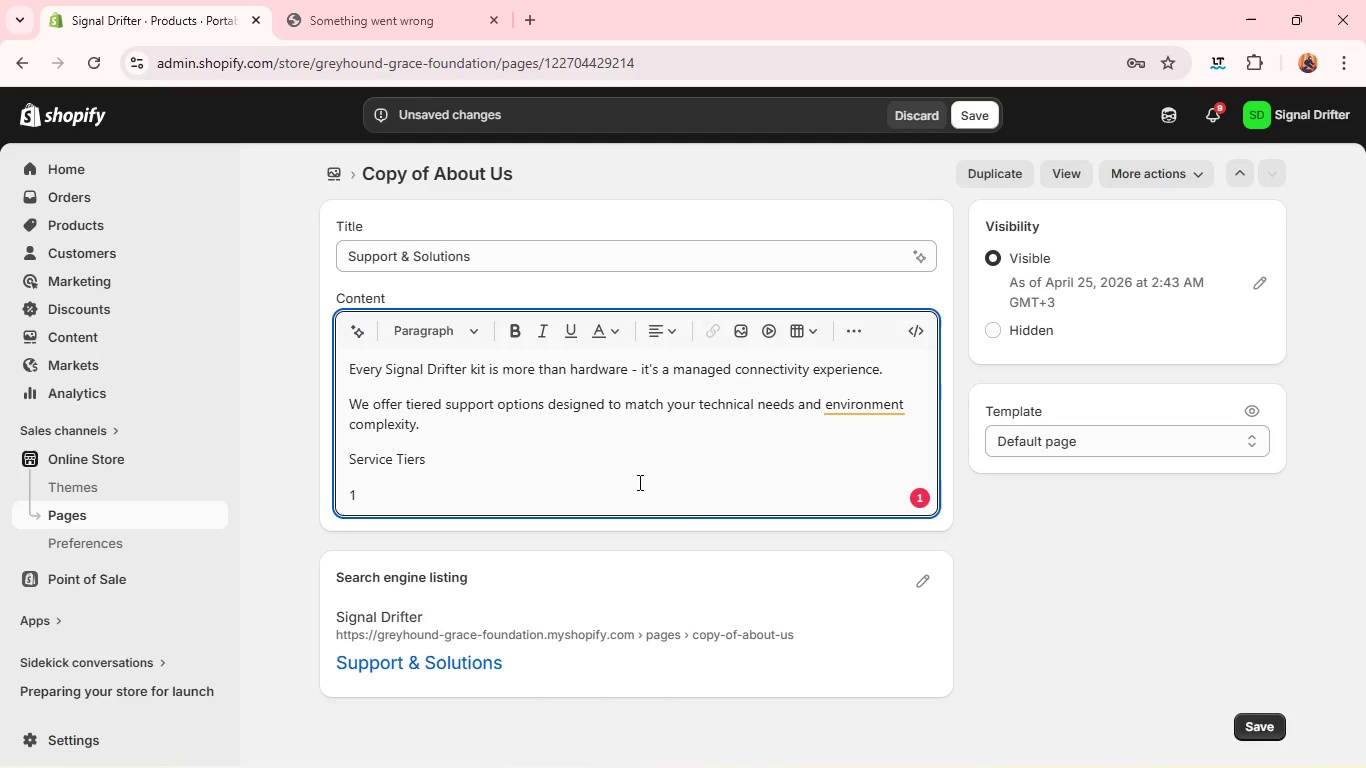 
type(. Hardware only)
 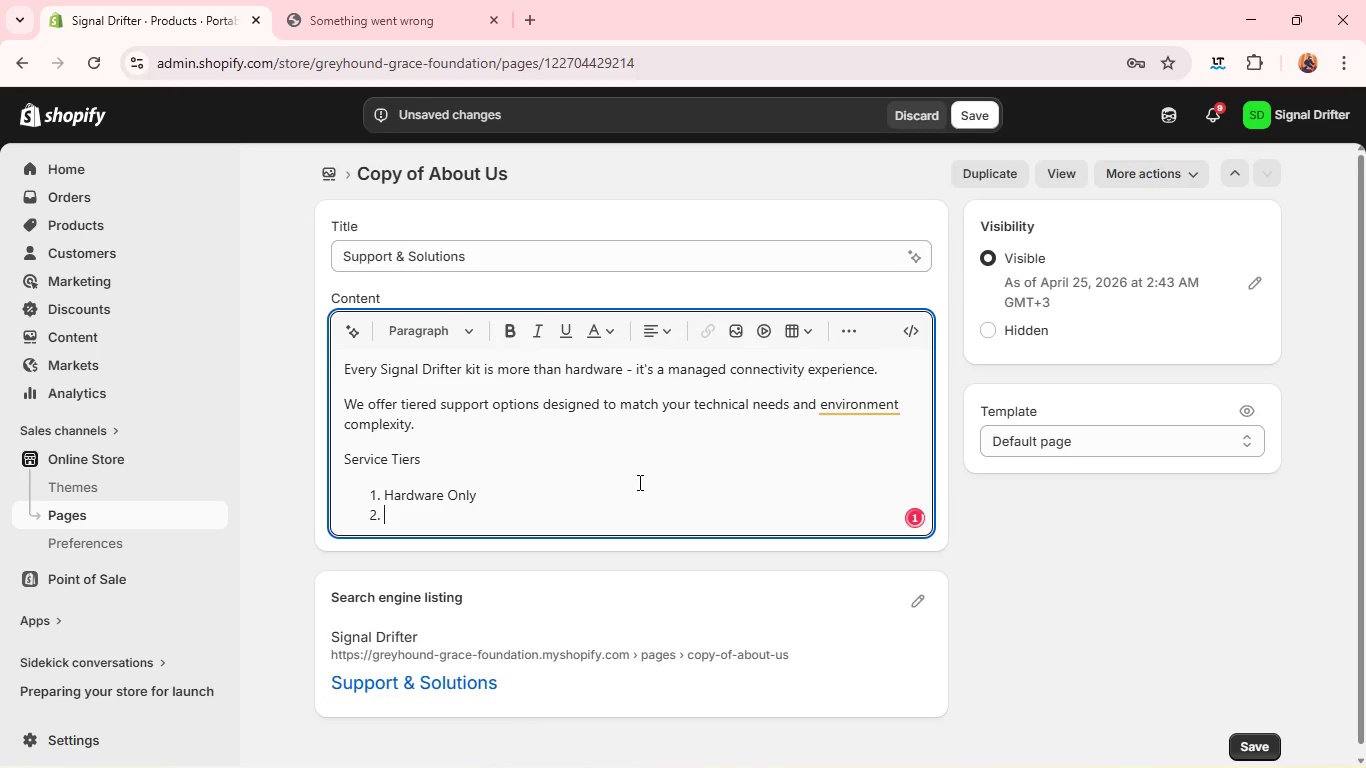 
 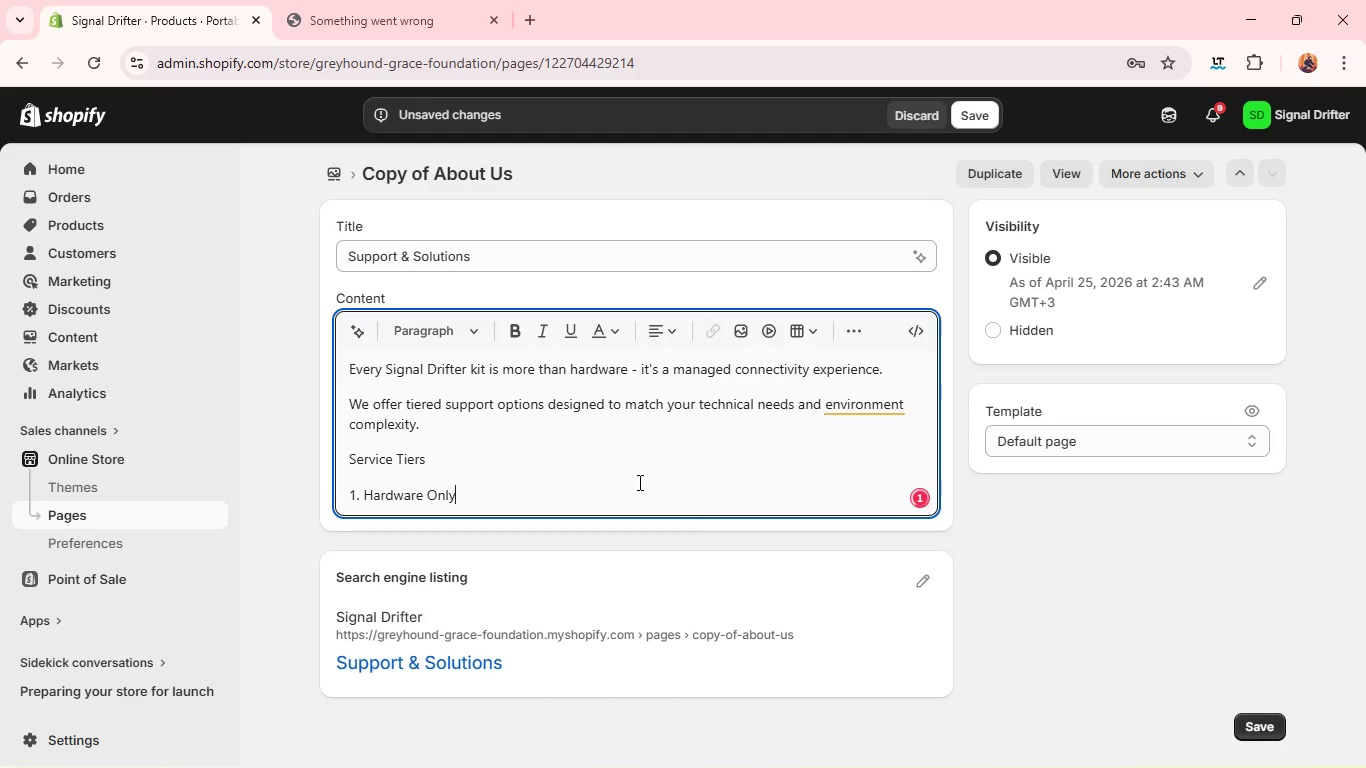 
key(Enter)
 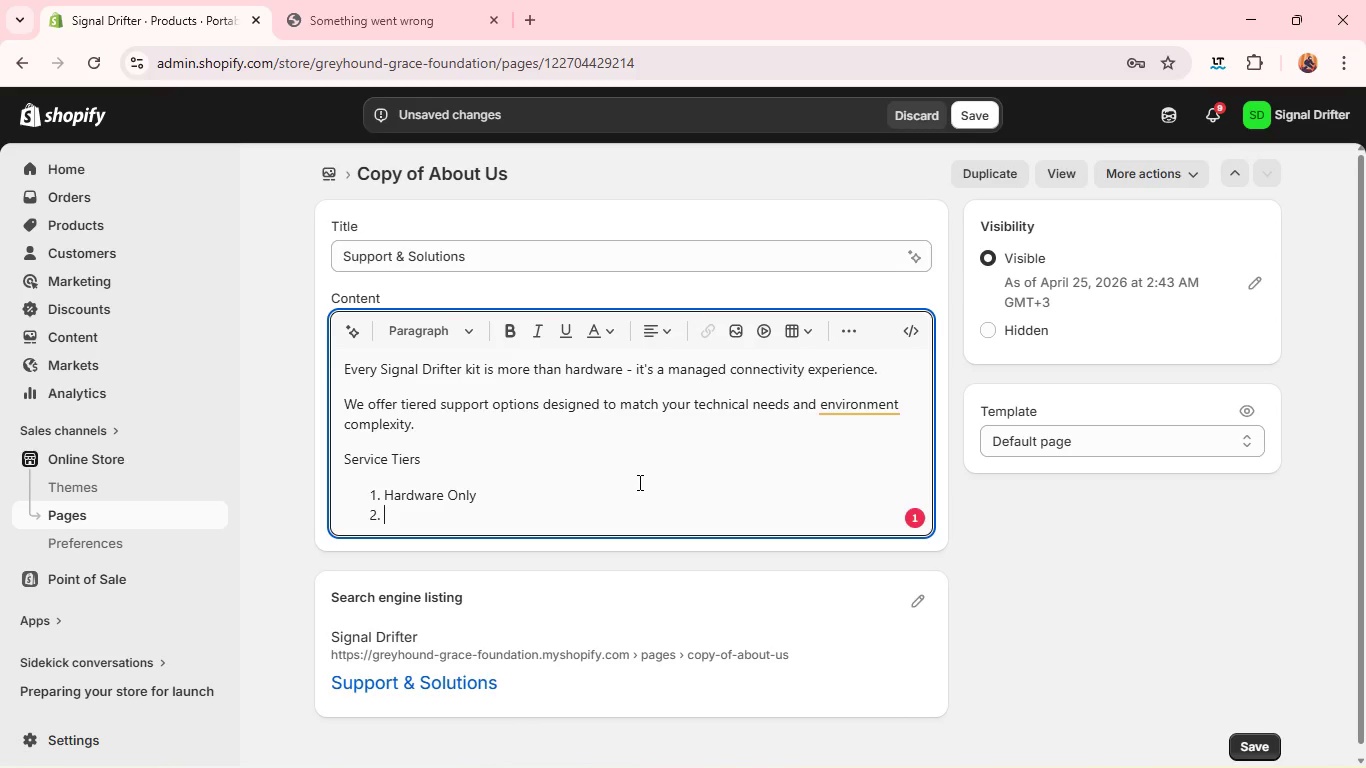 
hold_key(key=ShiftLeft, duration=0.34)
 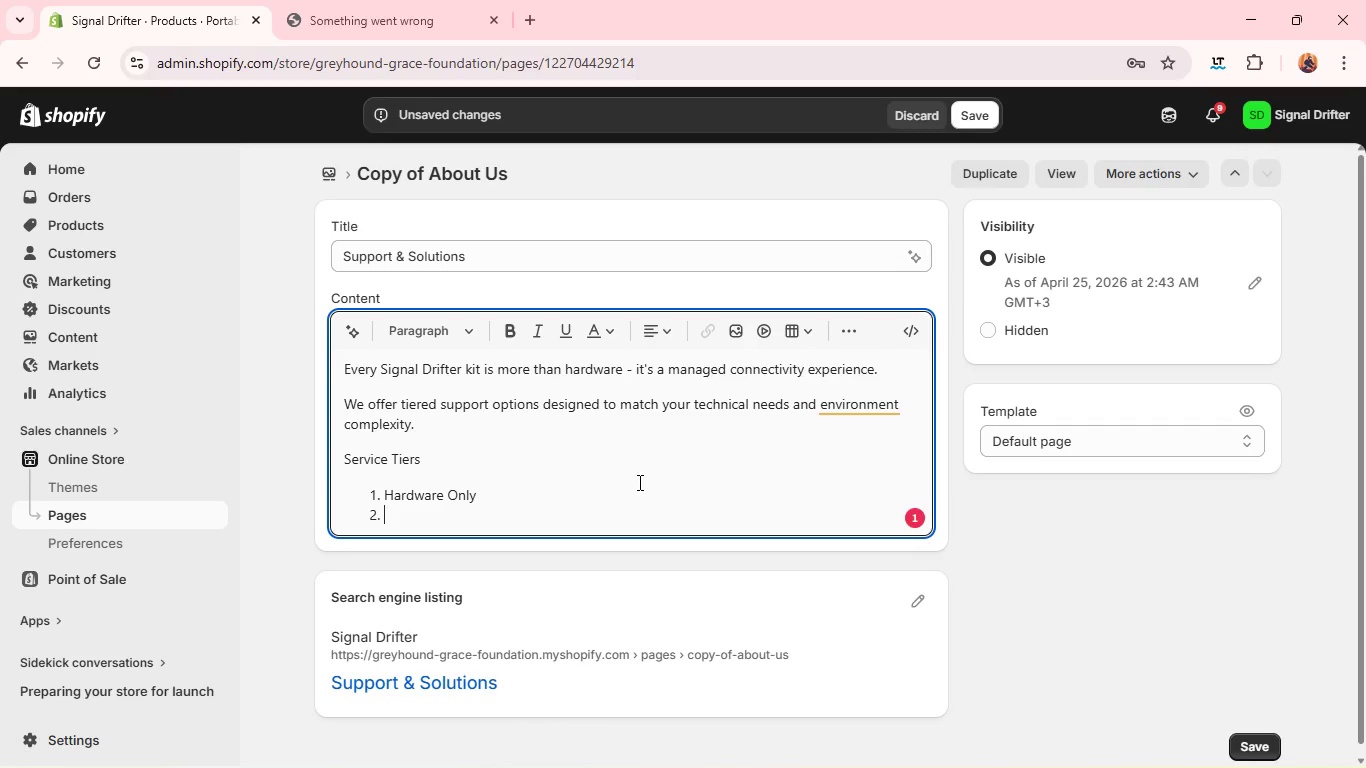 
key(Backspace)
 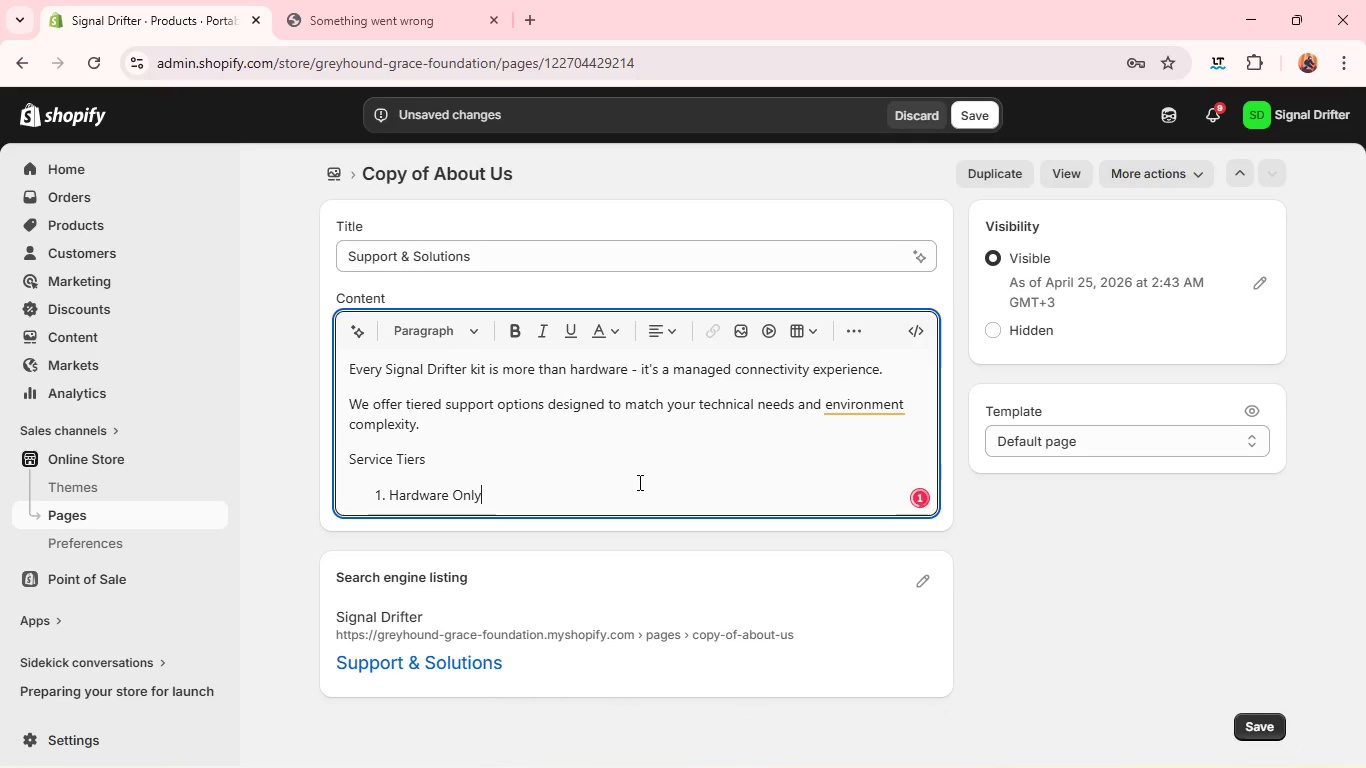 
key(Enter)
 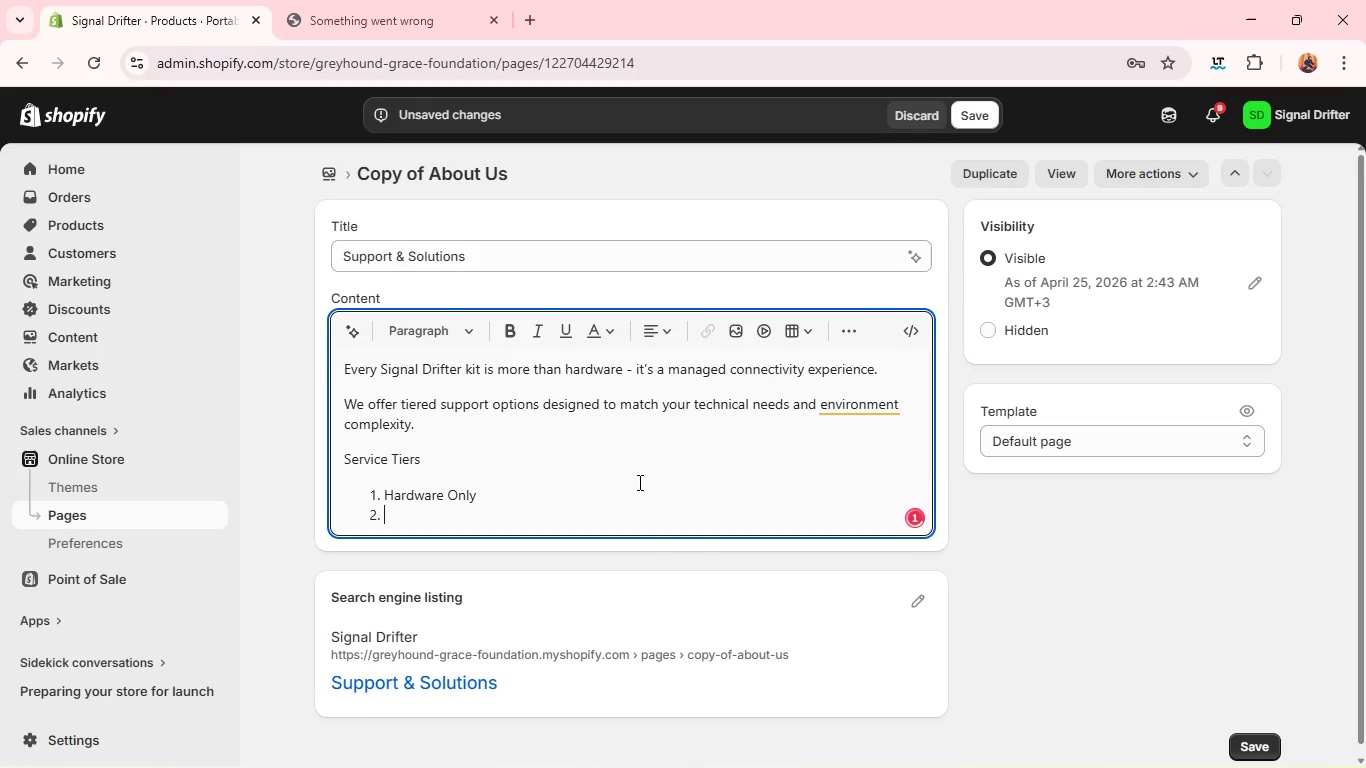 
key(Enter)
 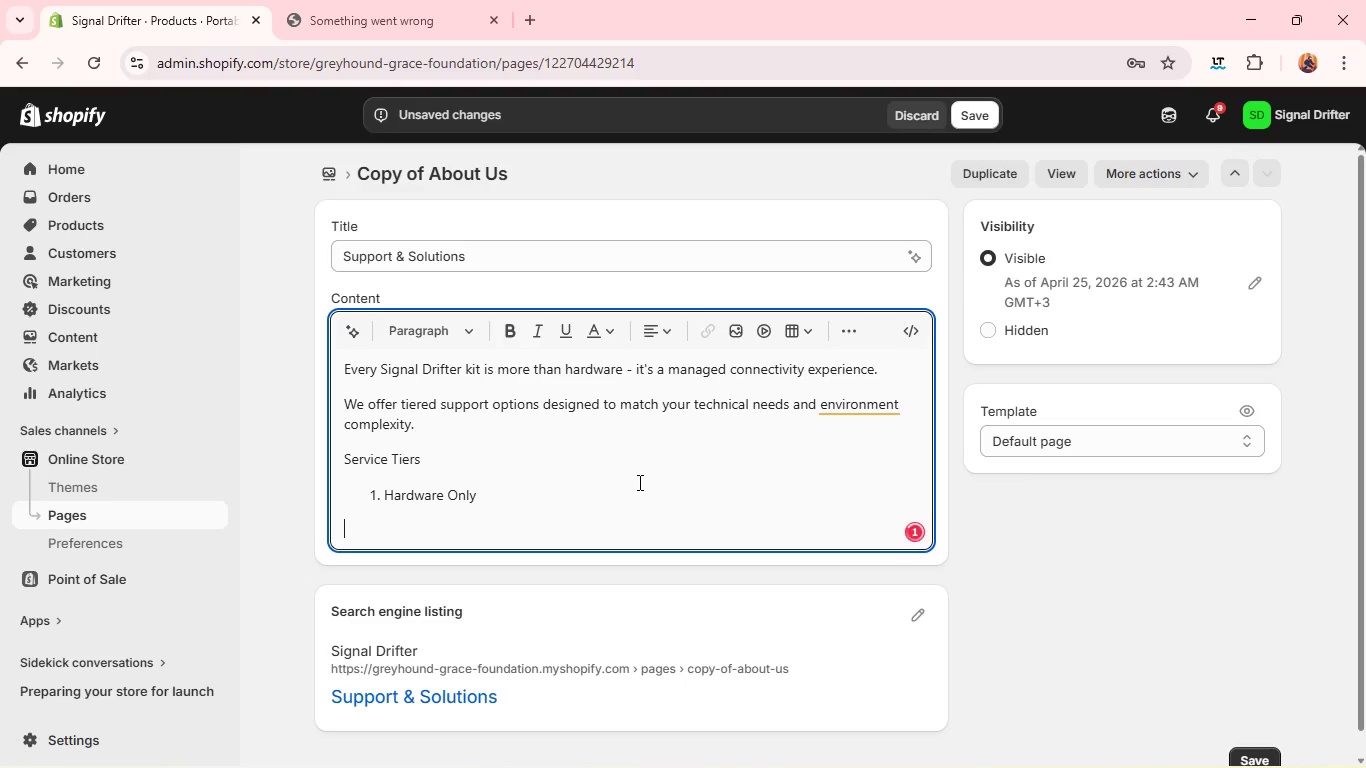 
type(For users who want full control)
 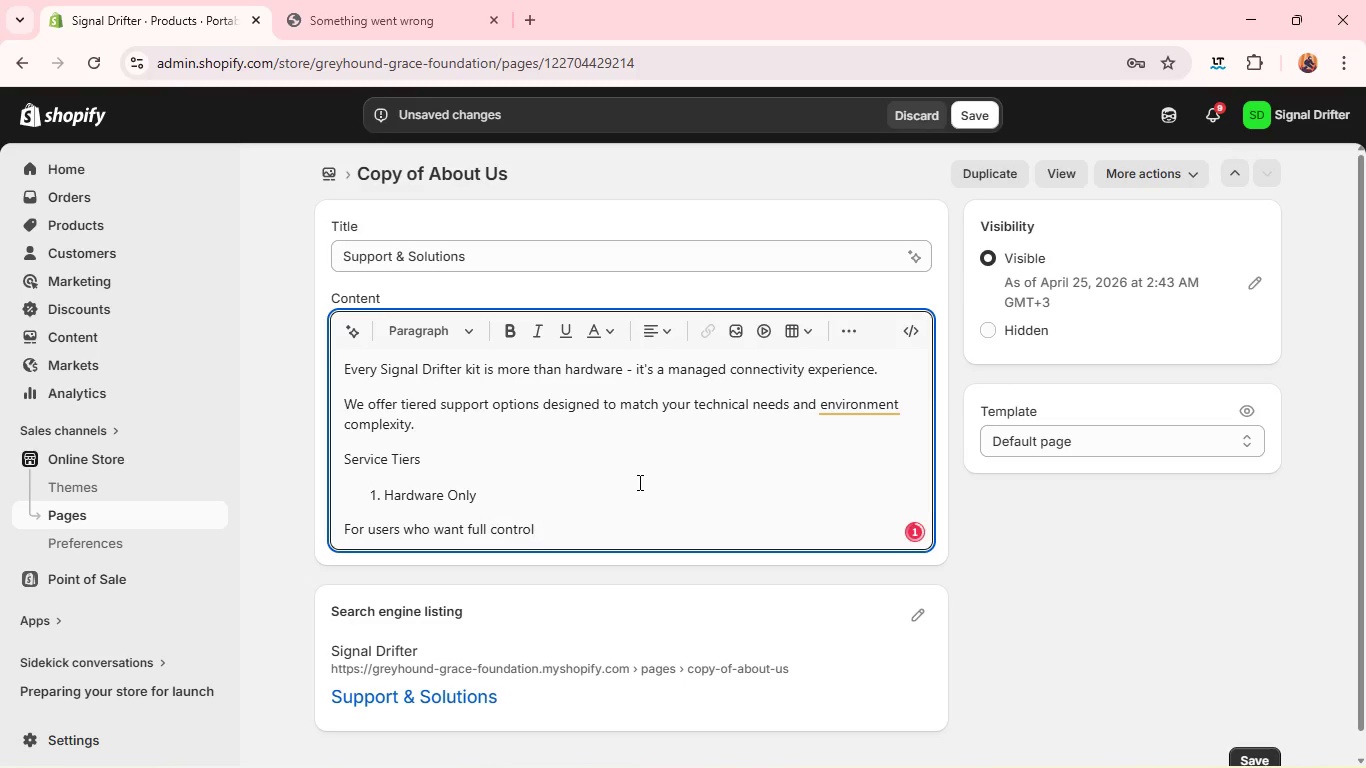 
key(Enter)
 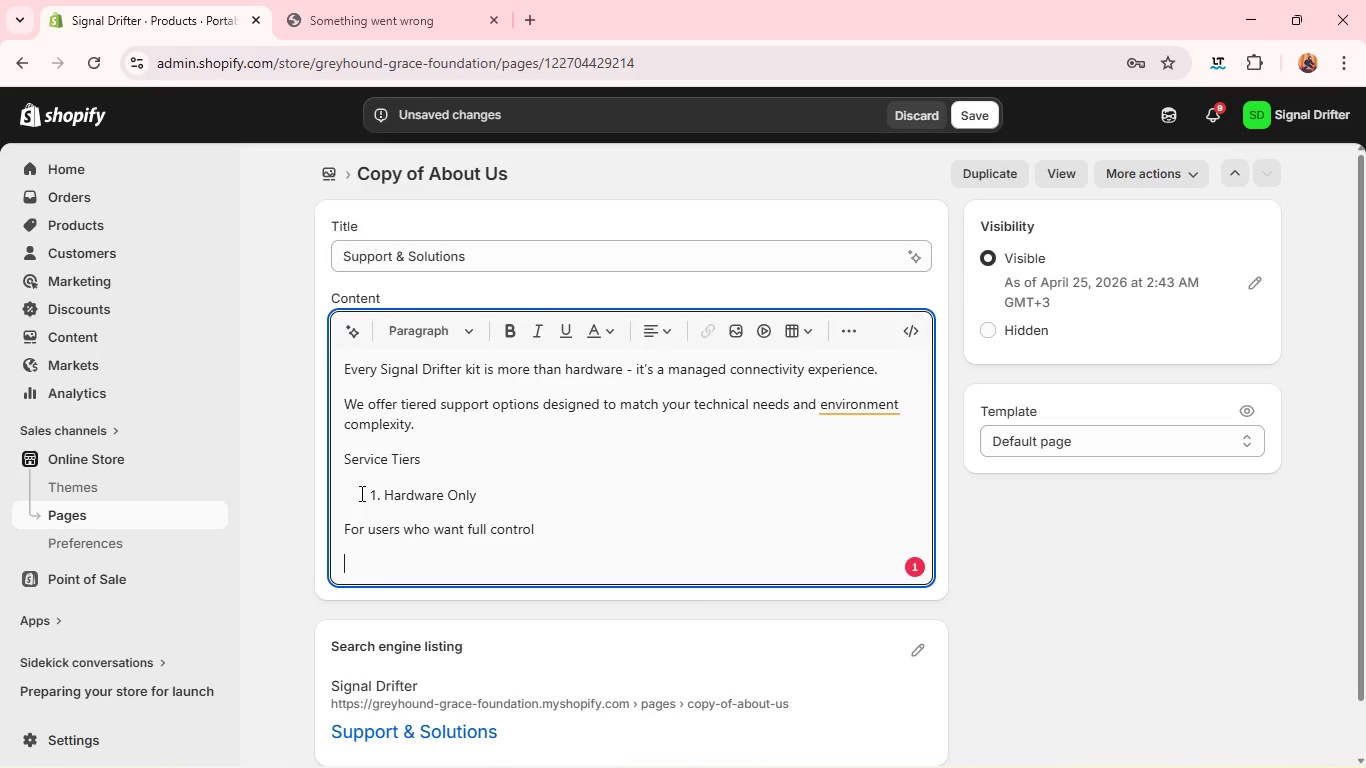 
left_click([370, 498])
 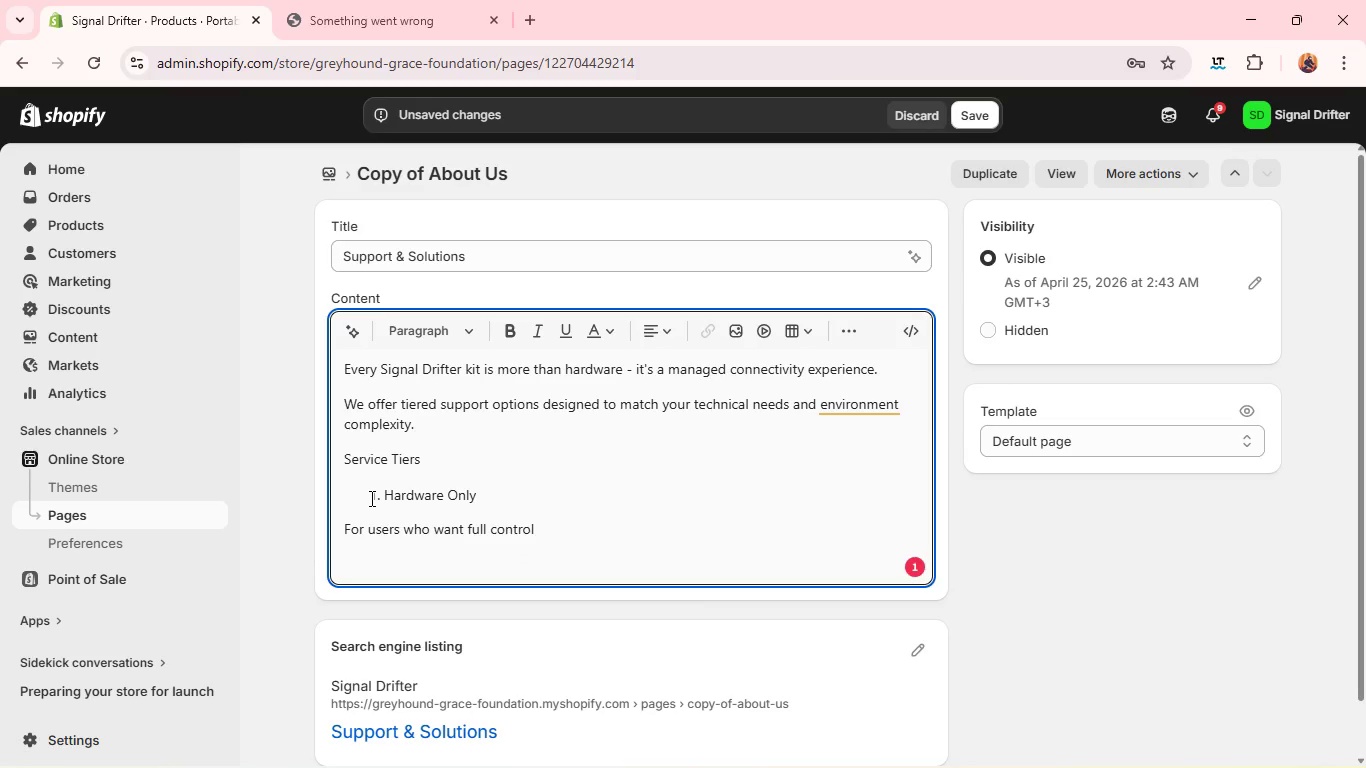 
key(Backspace)
 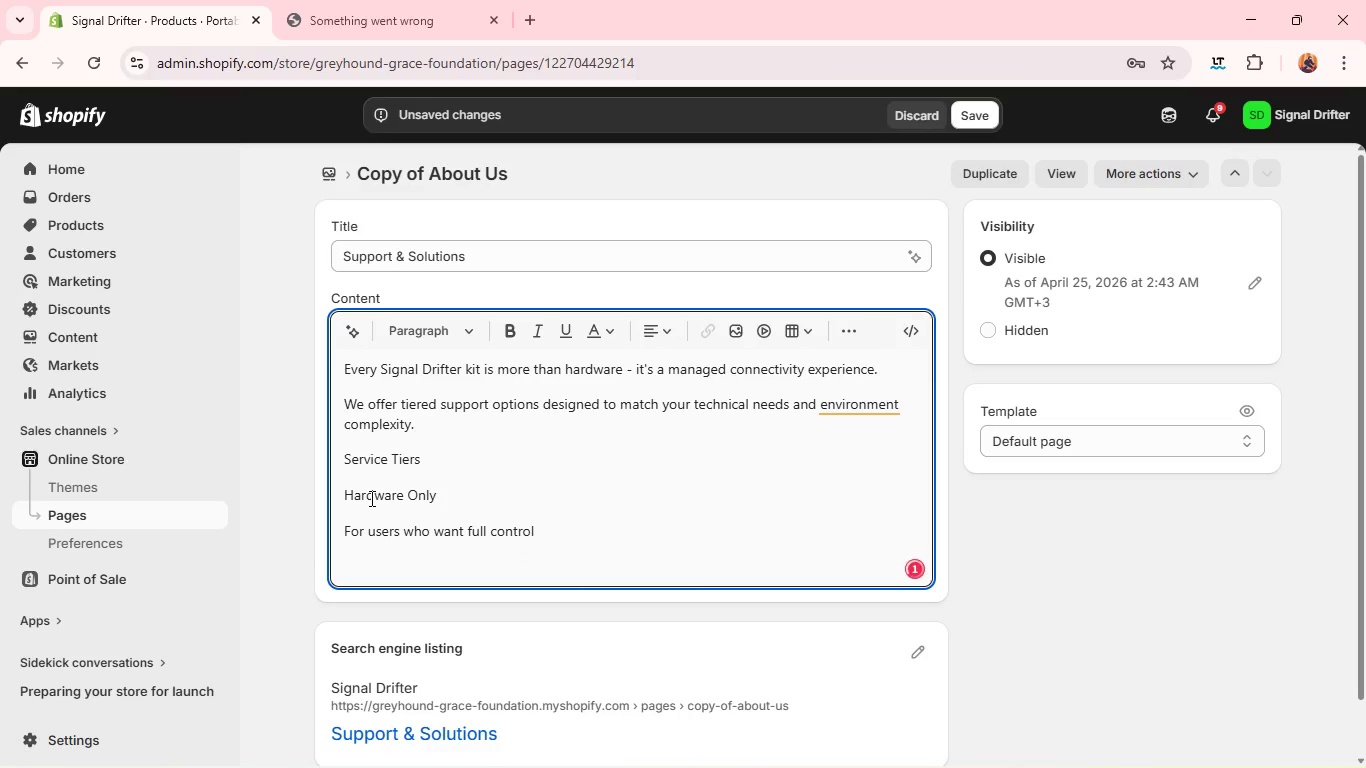 
key(1)
 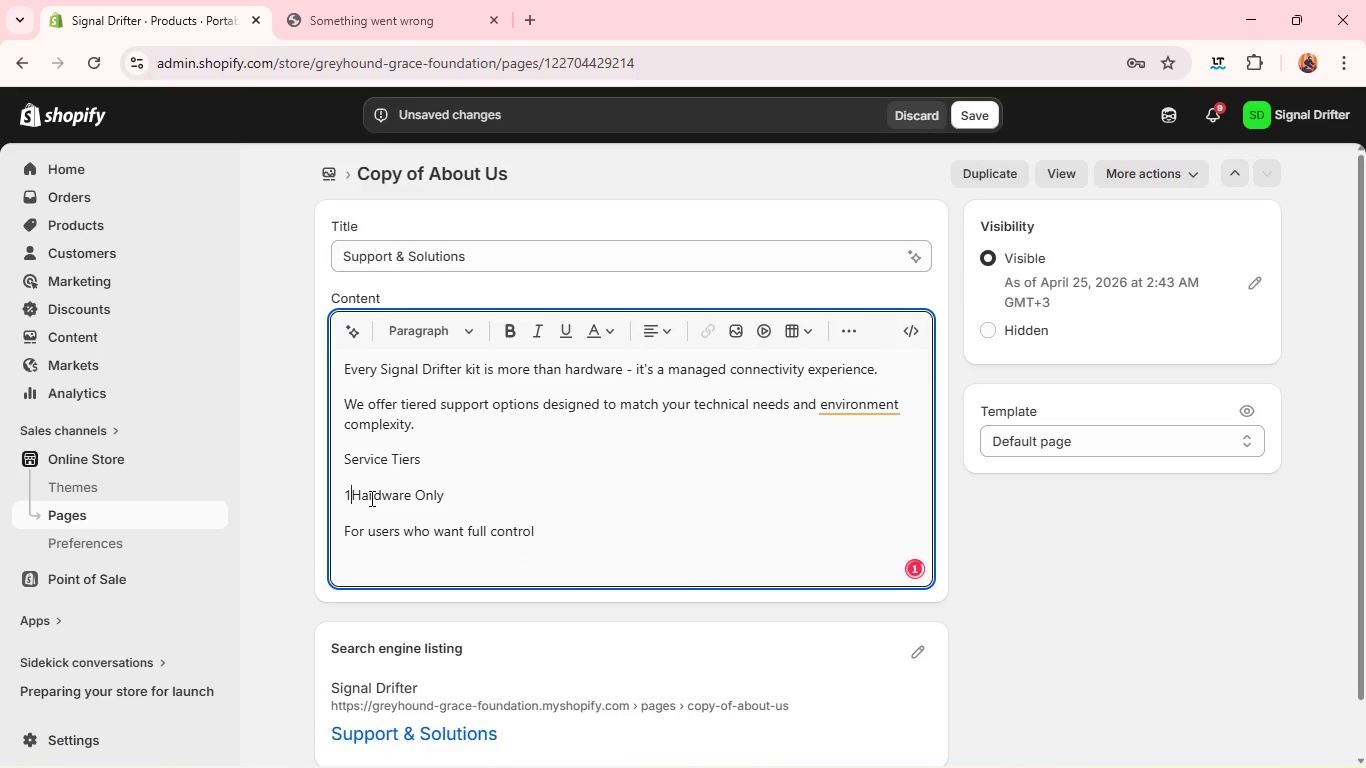 
key(Period)
 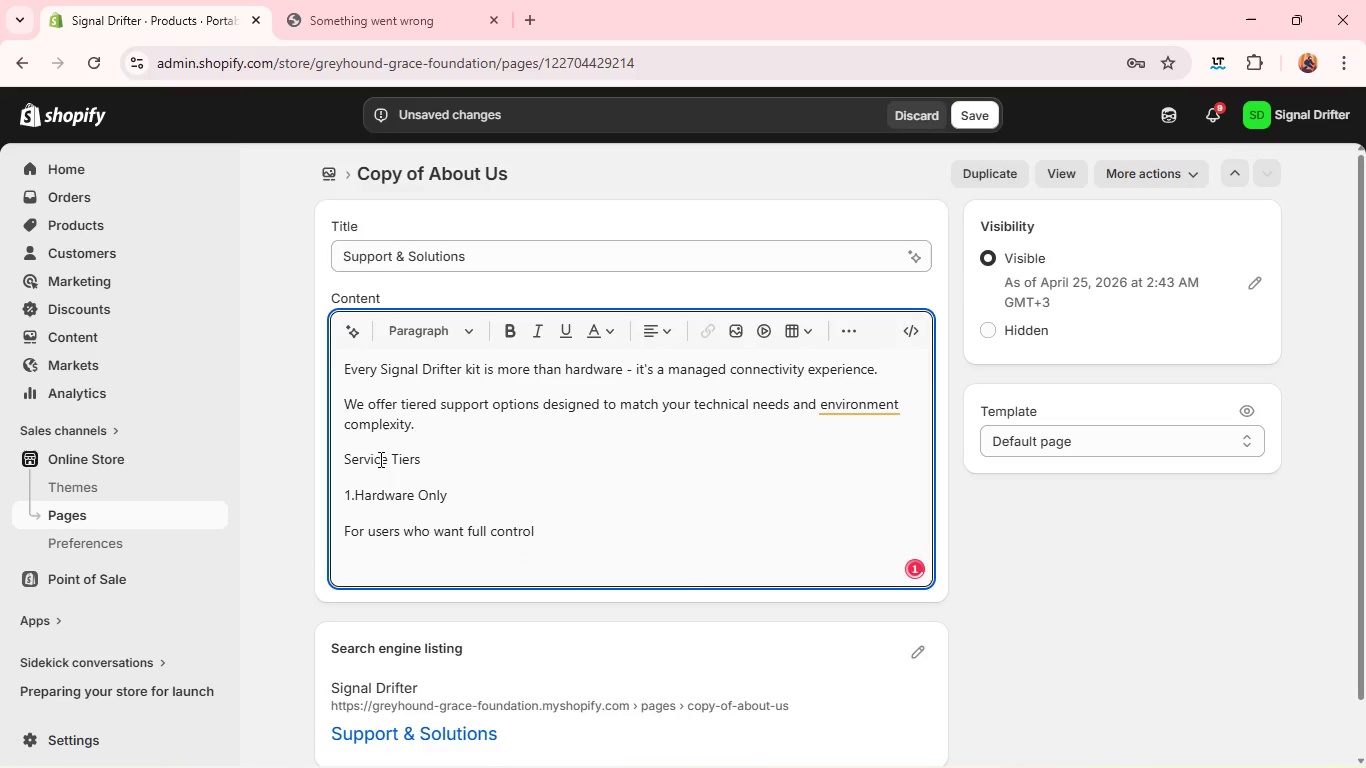 
double_click([379, 458])
 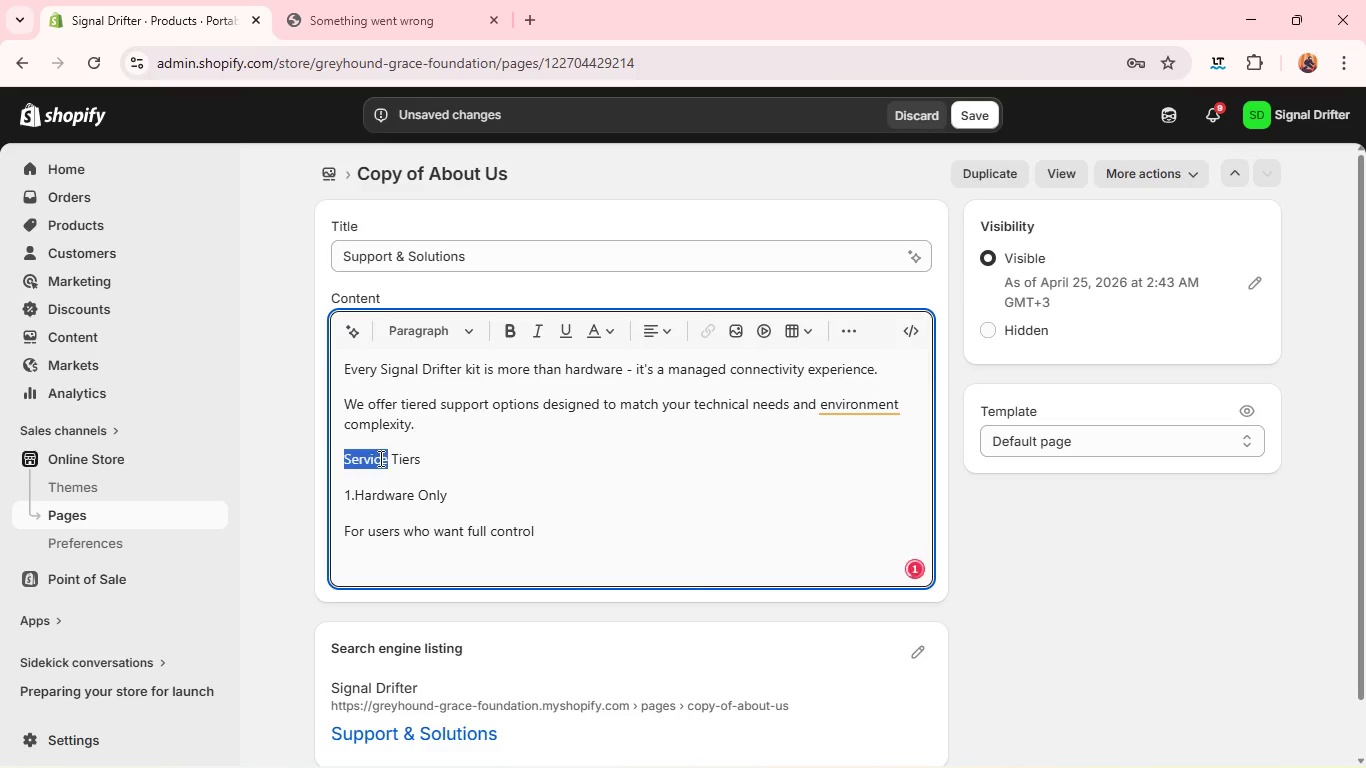 
triple_click([379, 458])
 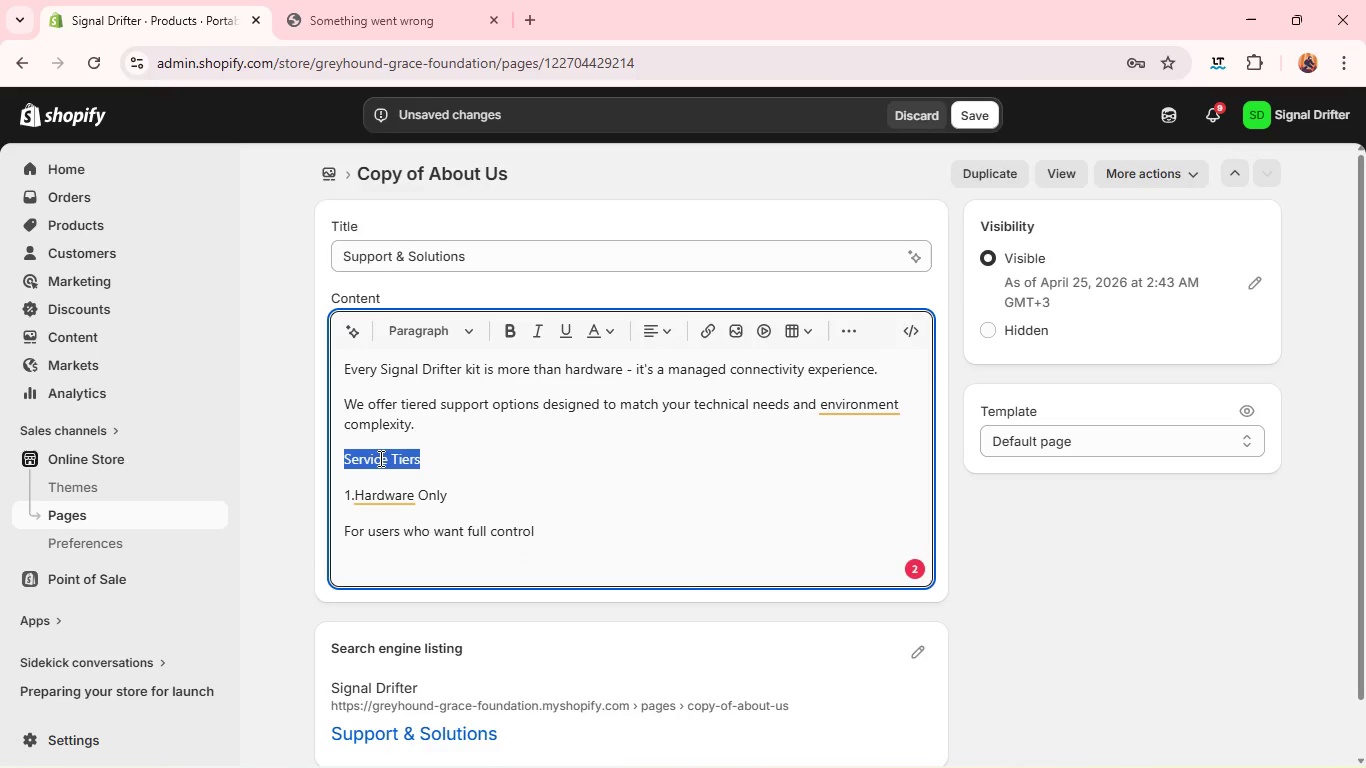 
hold_key(key=ControlLeft, duration=1.42)
left_click([379, 458])
 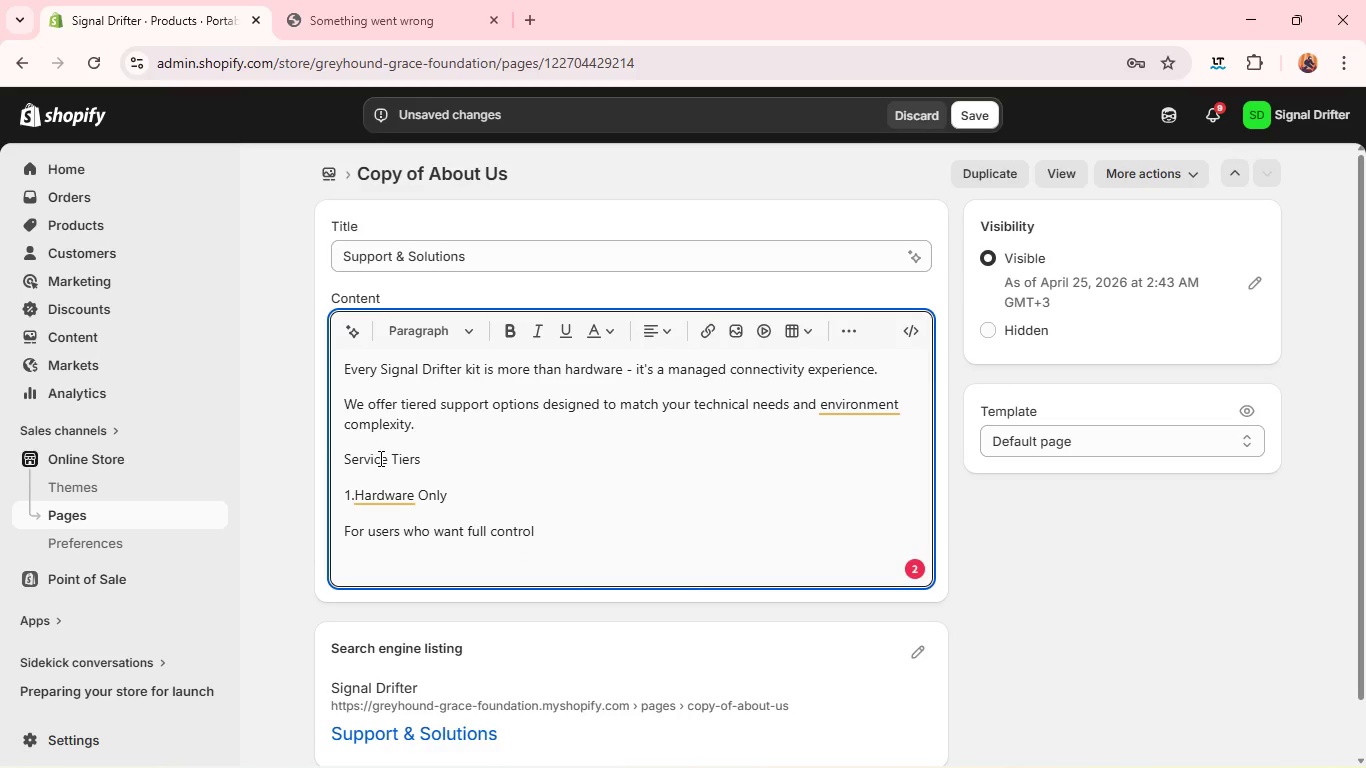 
key(B)
 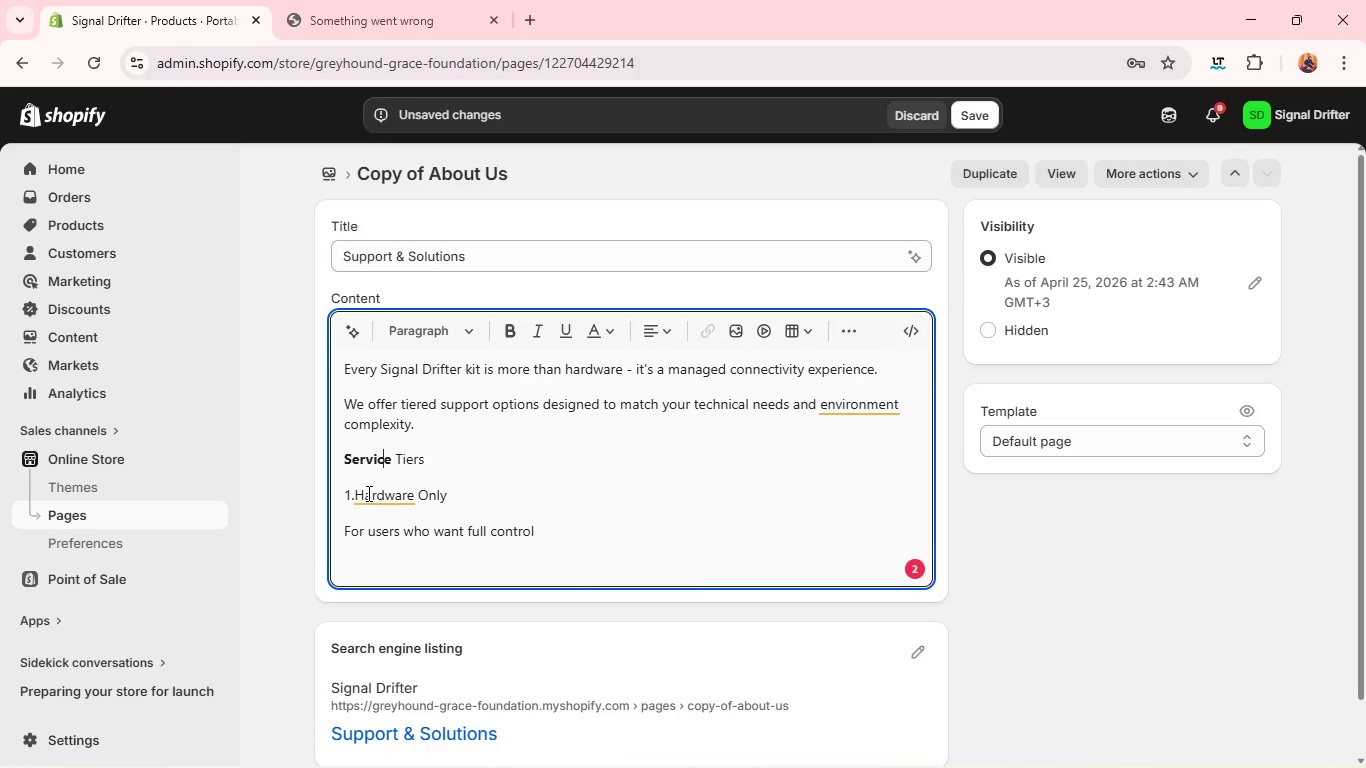 
left_click([368, 493])
 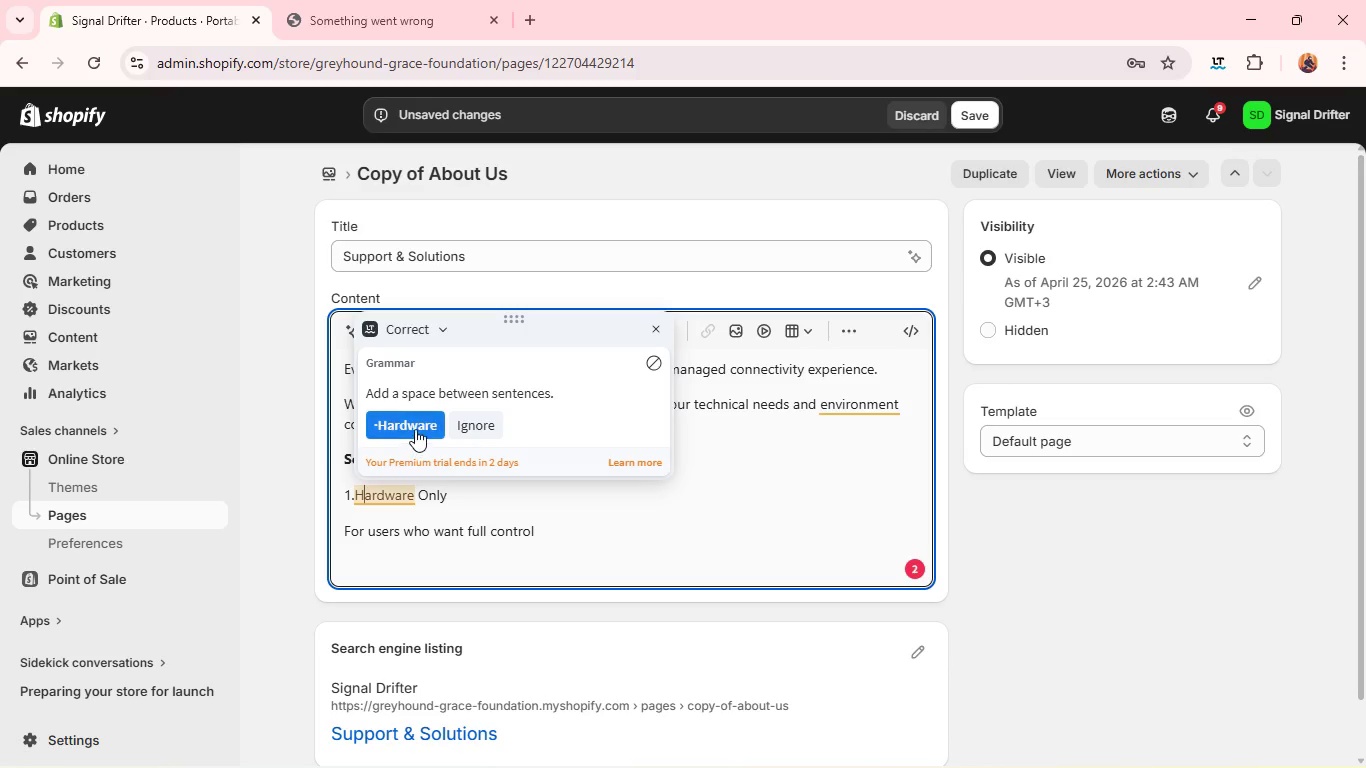 
left_click([416, 428])
 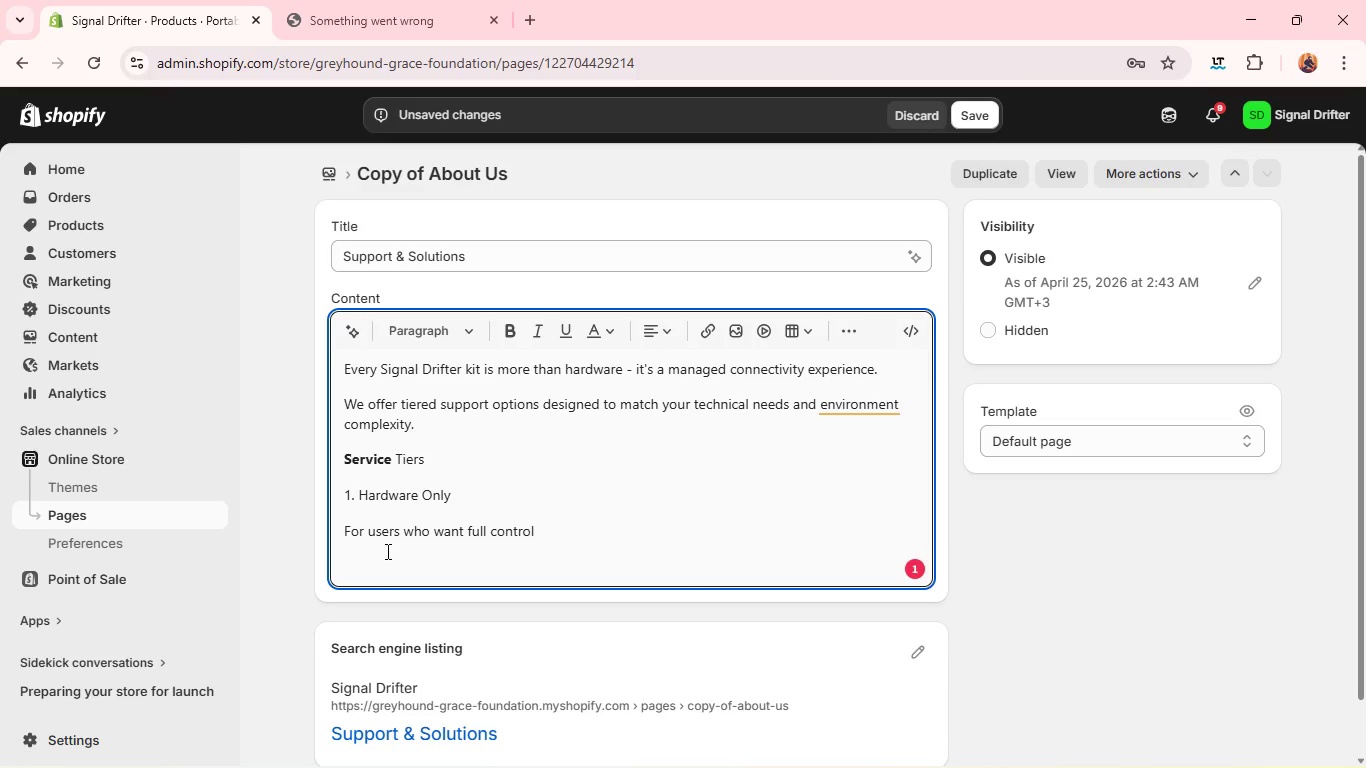 
left_click([384, 553])
 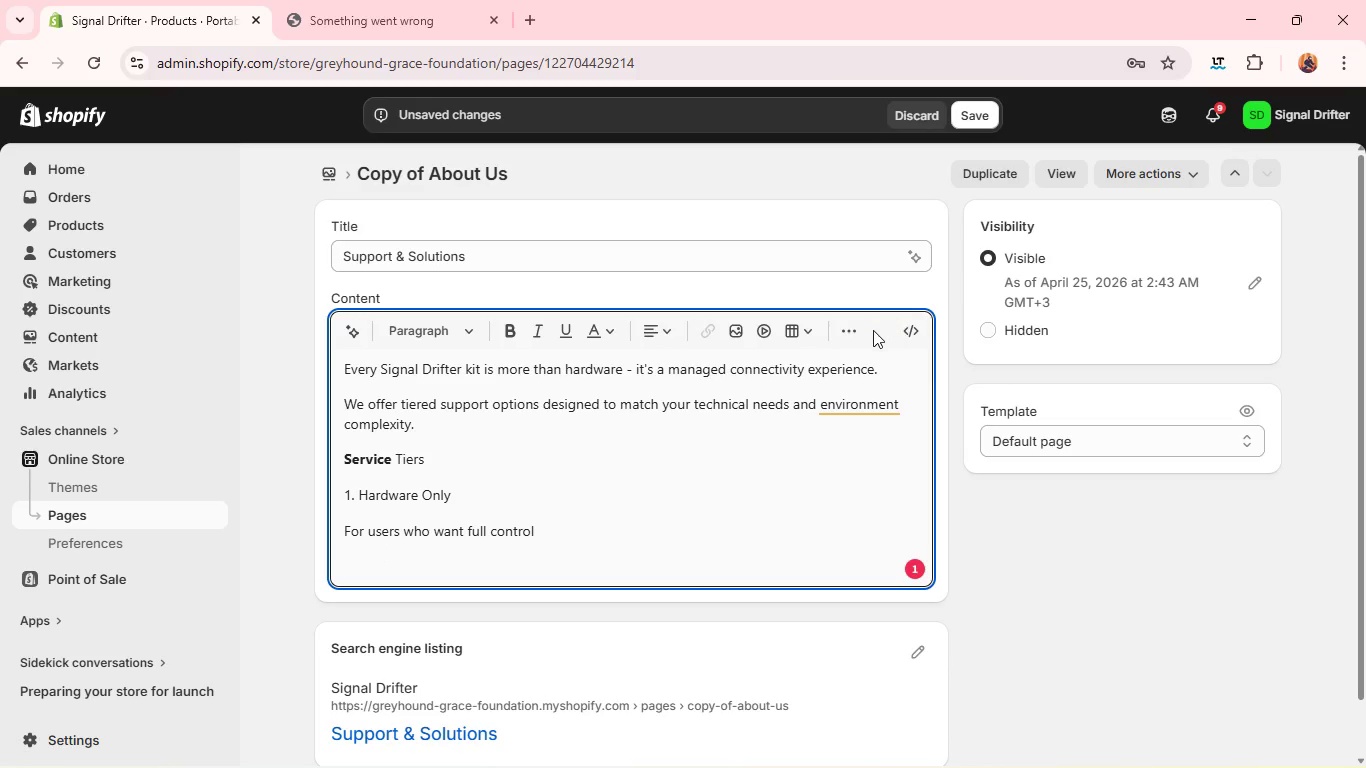 
left_click([854, 332])
 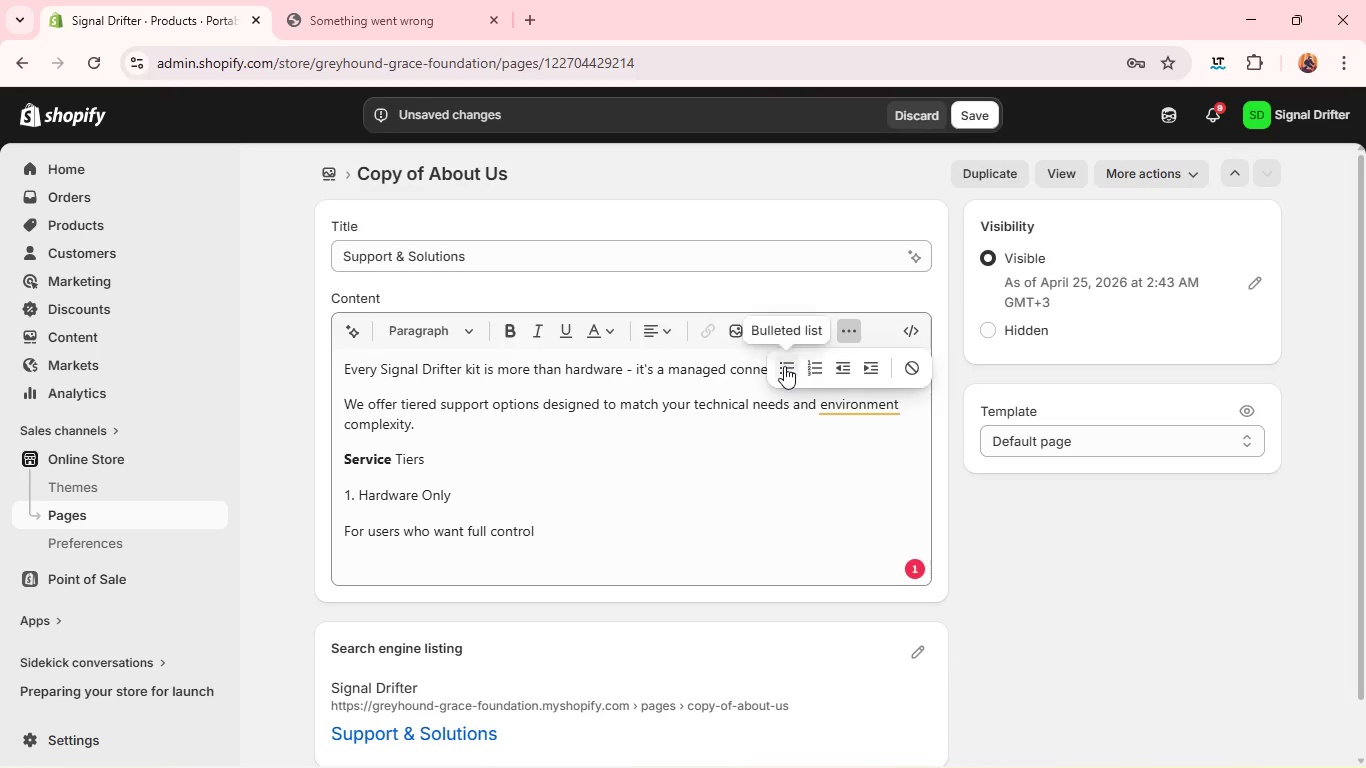 
left_click([783, 367])
 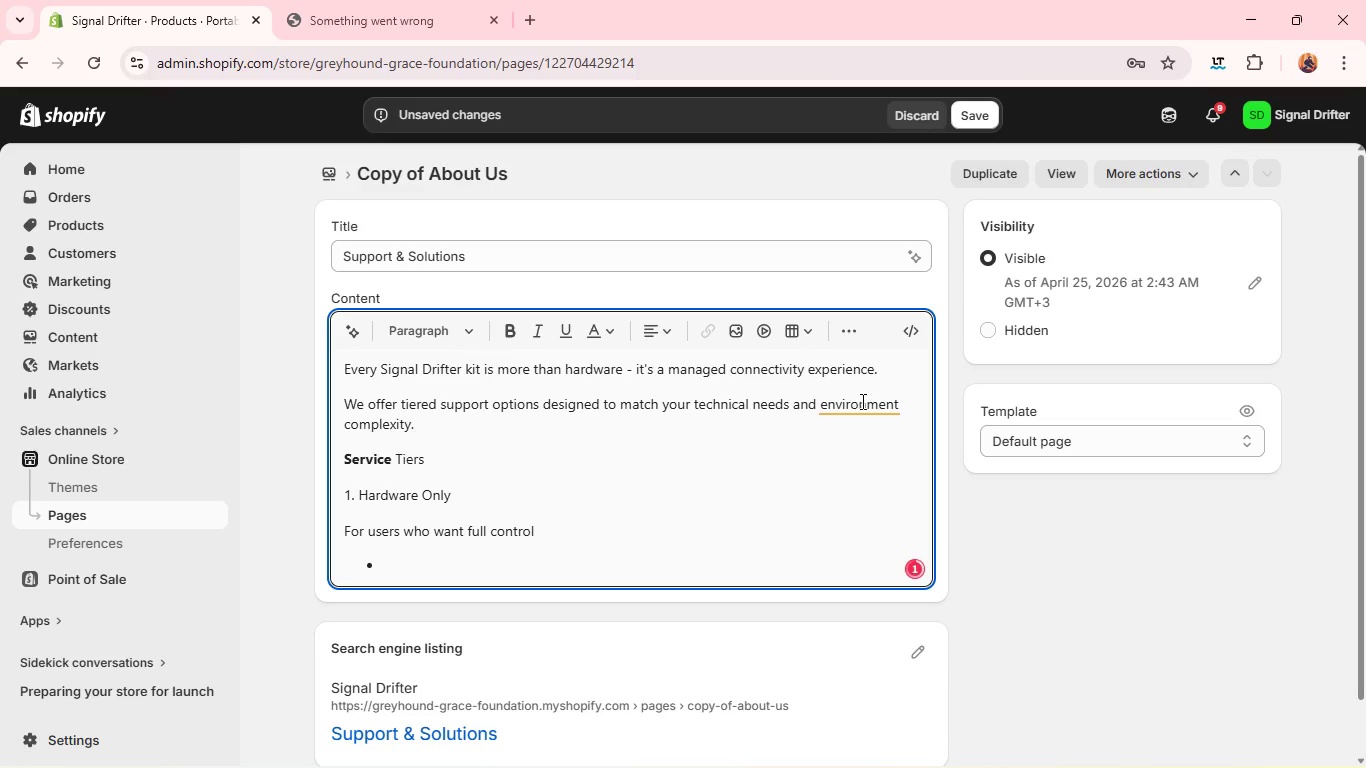 
left_click([862, 402])
 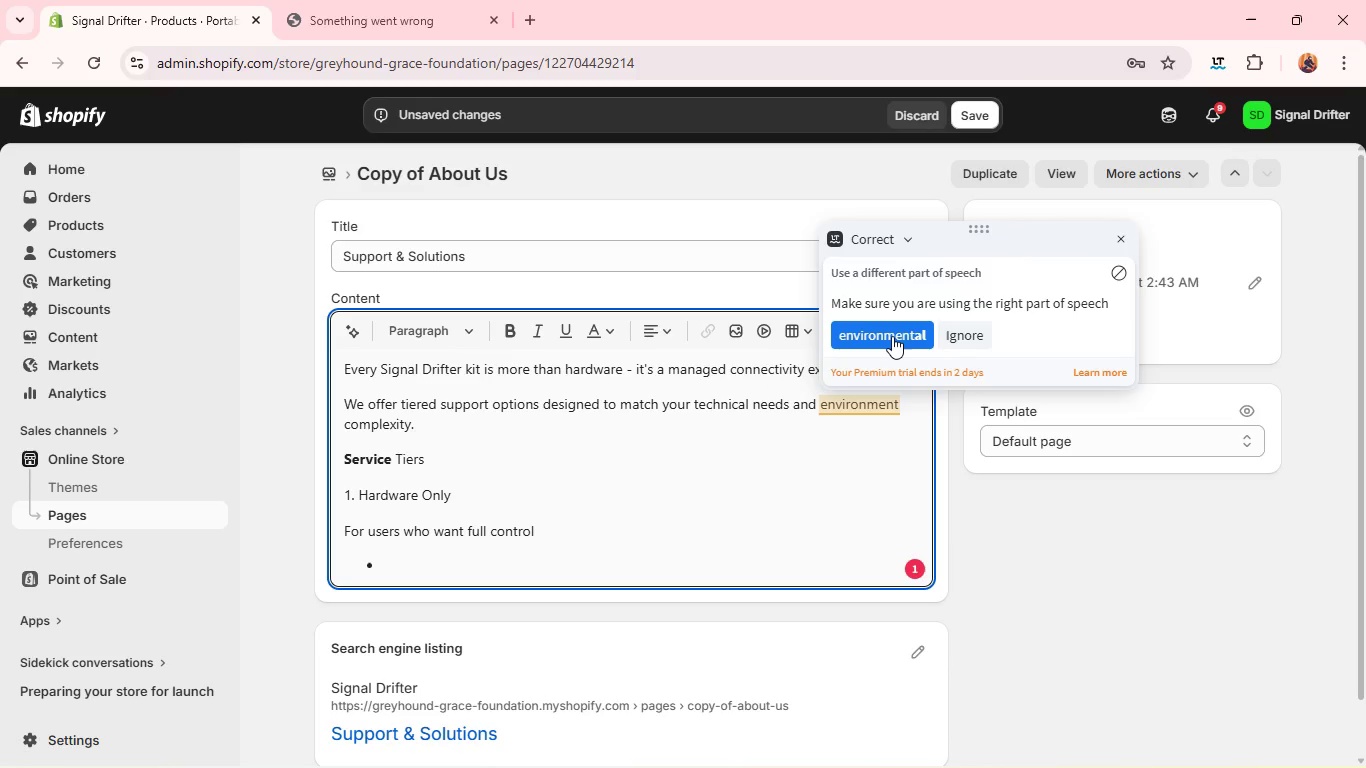 
left_click([892, 336])
 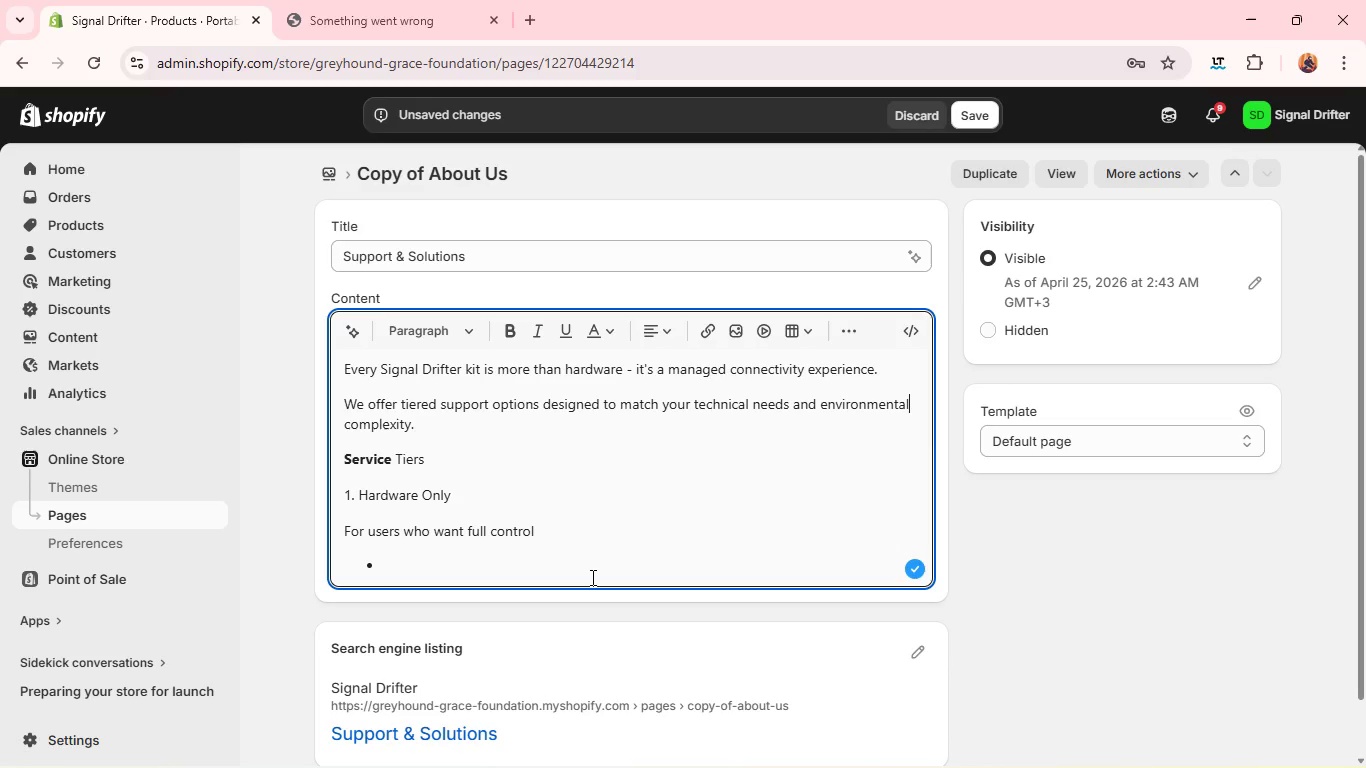 
left_click([593, 572])
 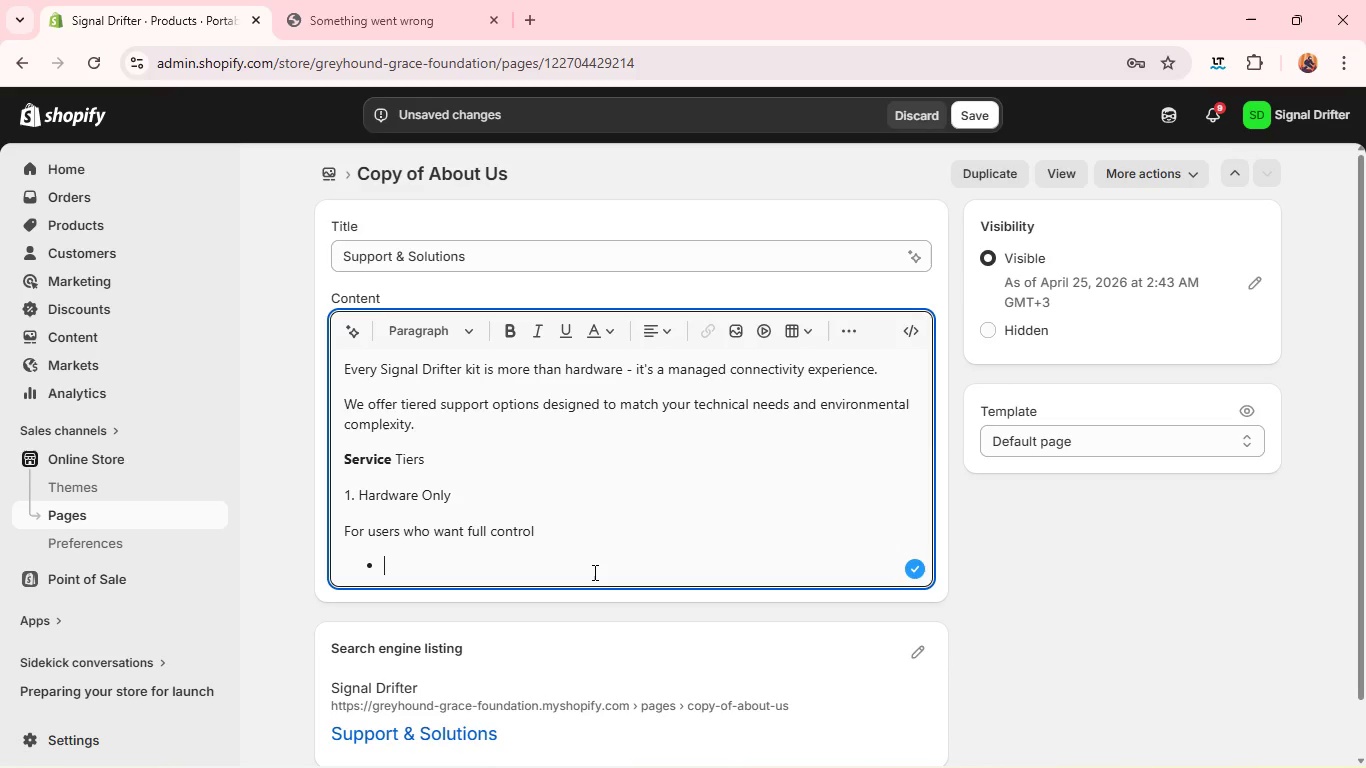 
type(PRE-configured hardware kit)
 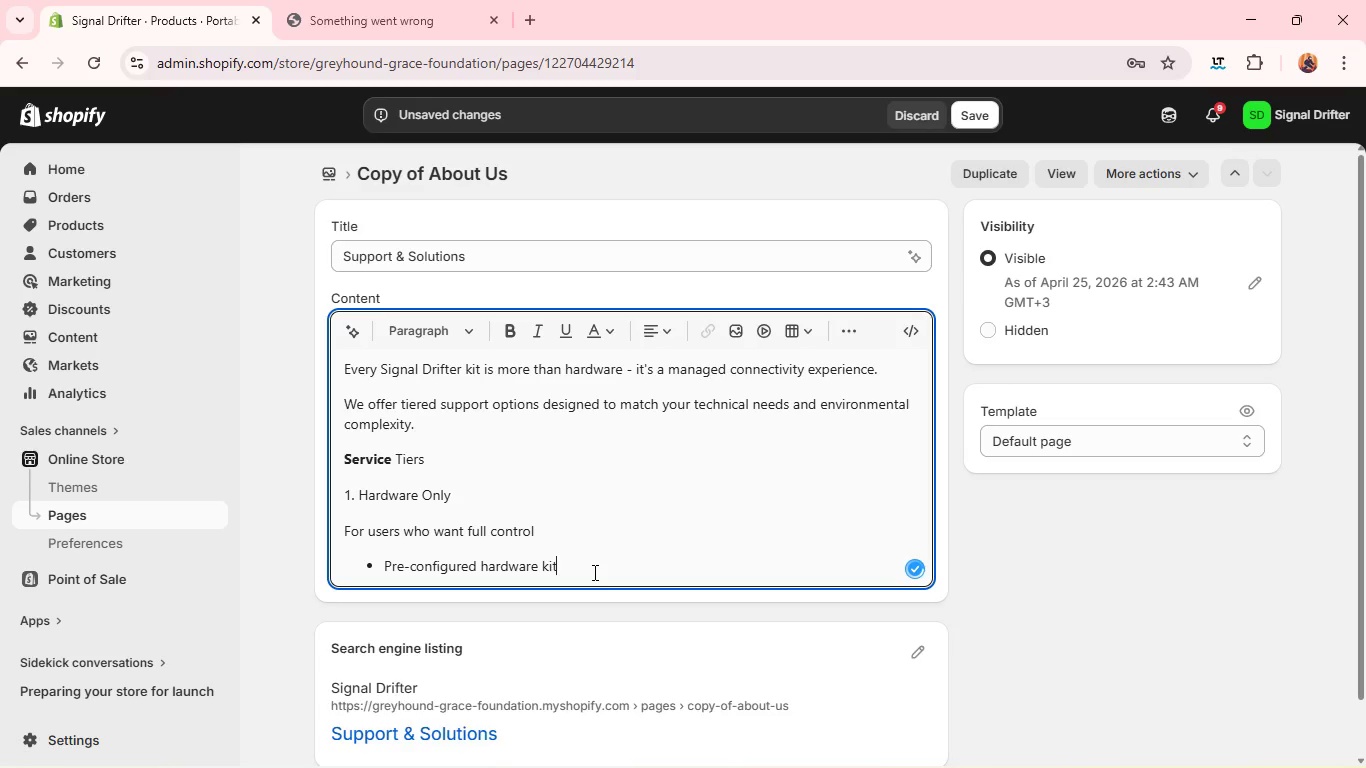 
key(Enter)
 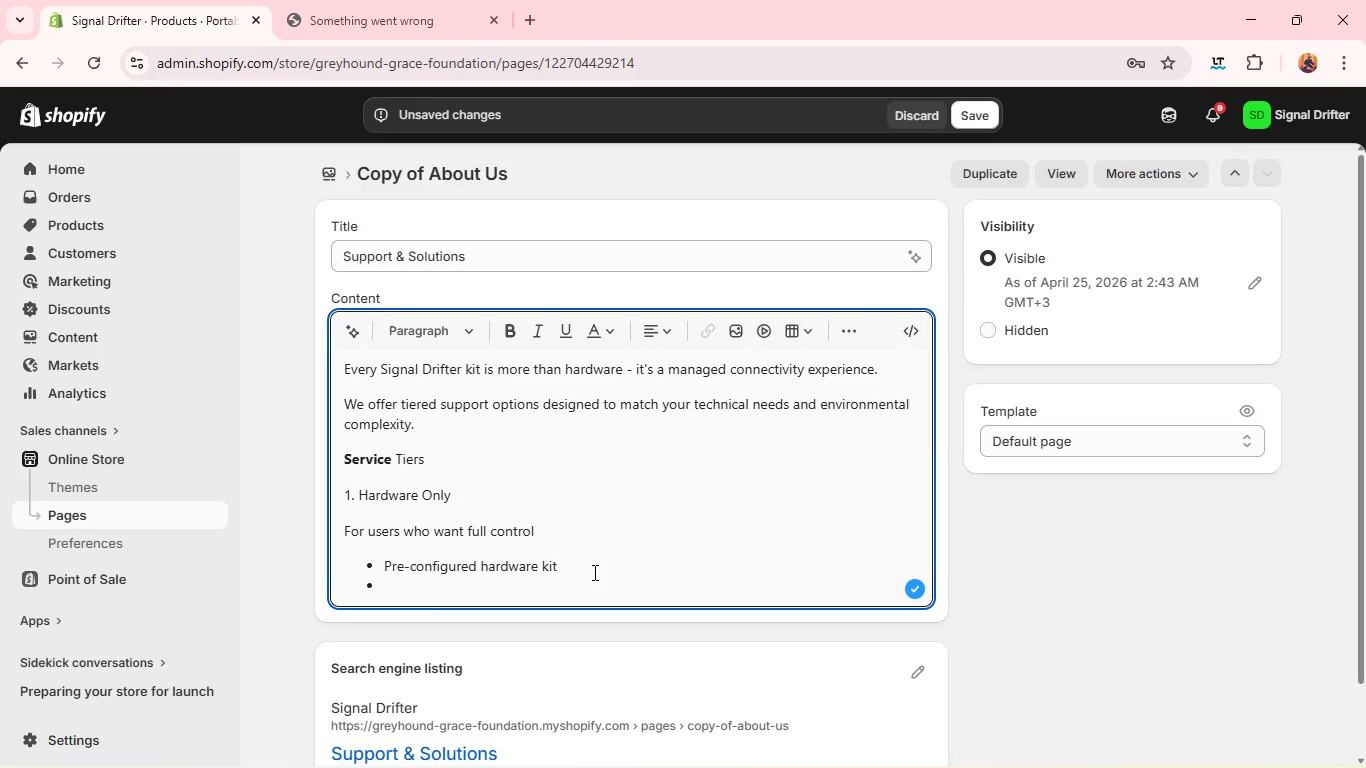 
type(STANDArd documentation included)
 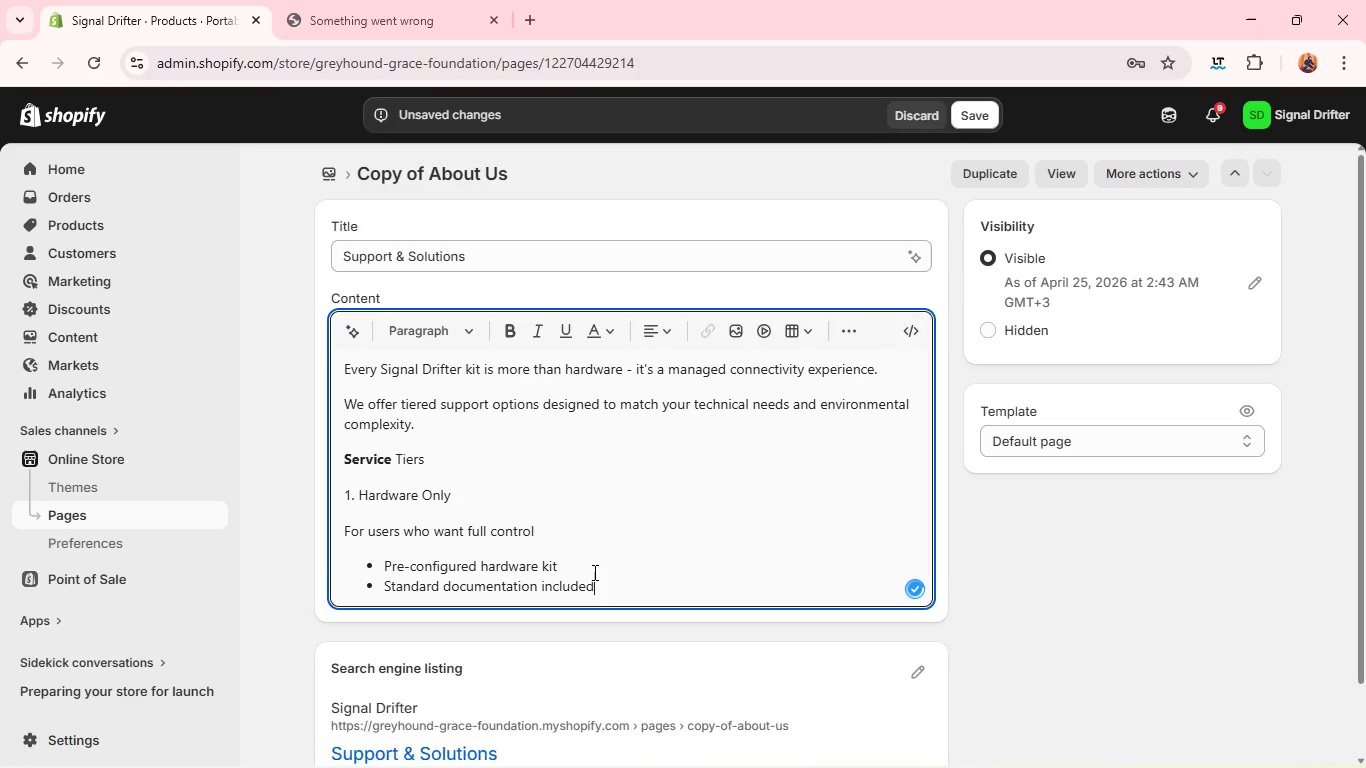 
key(Enter)
 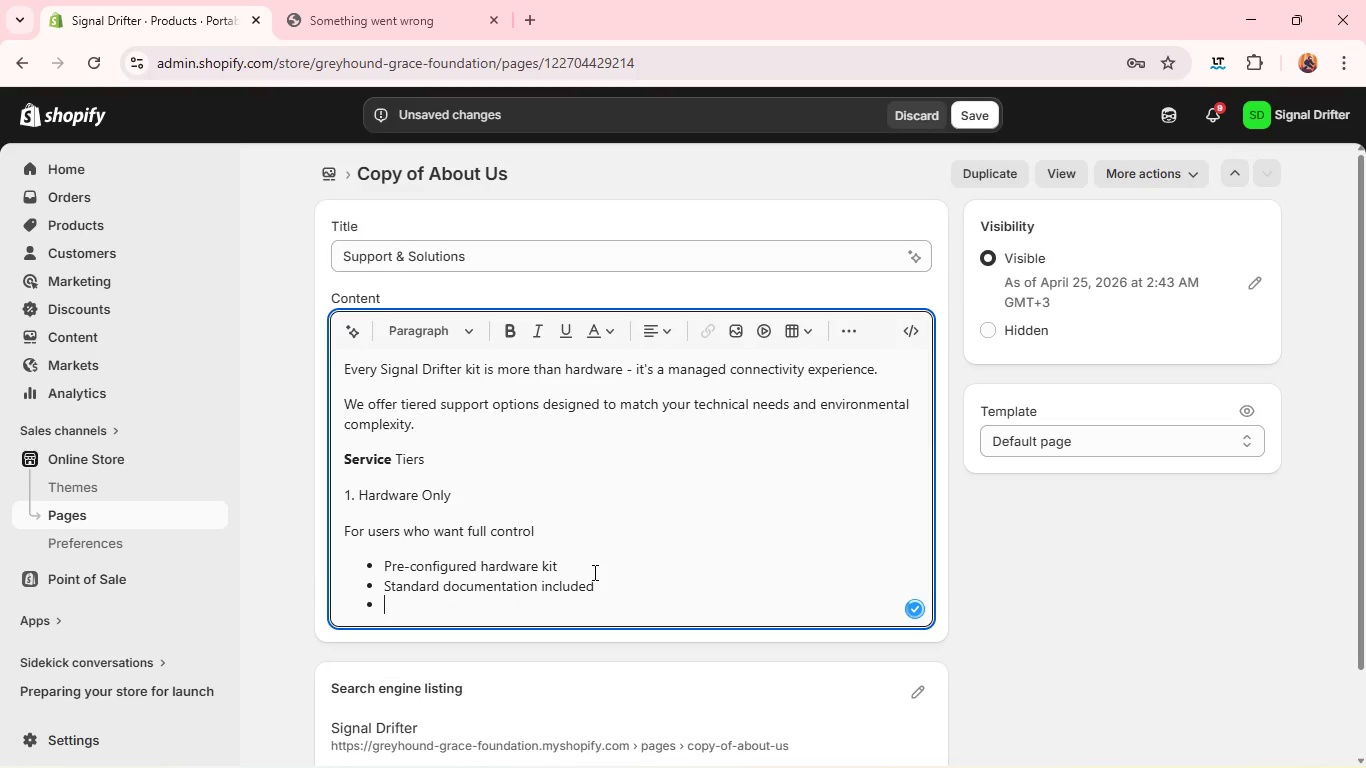 
type(NO ADditional setup upport)
 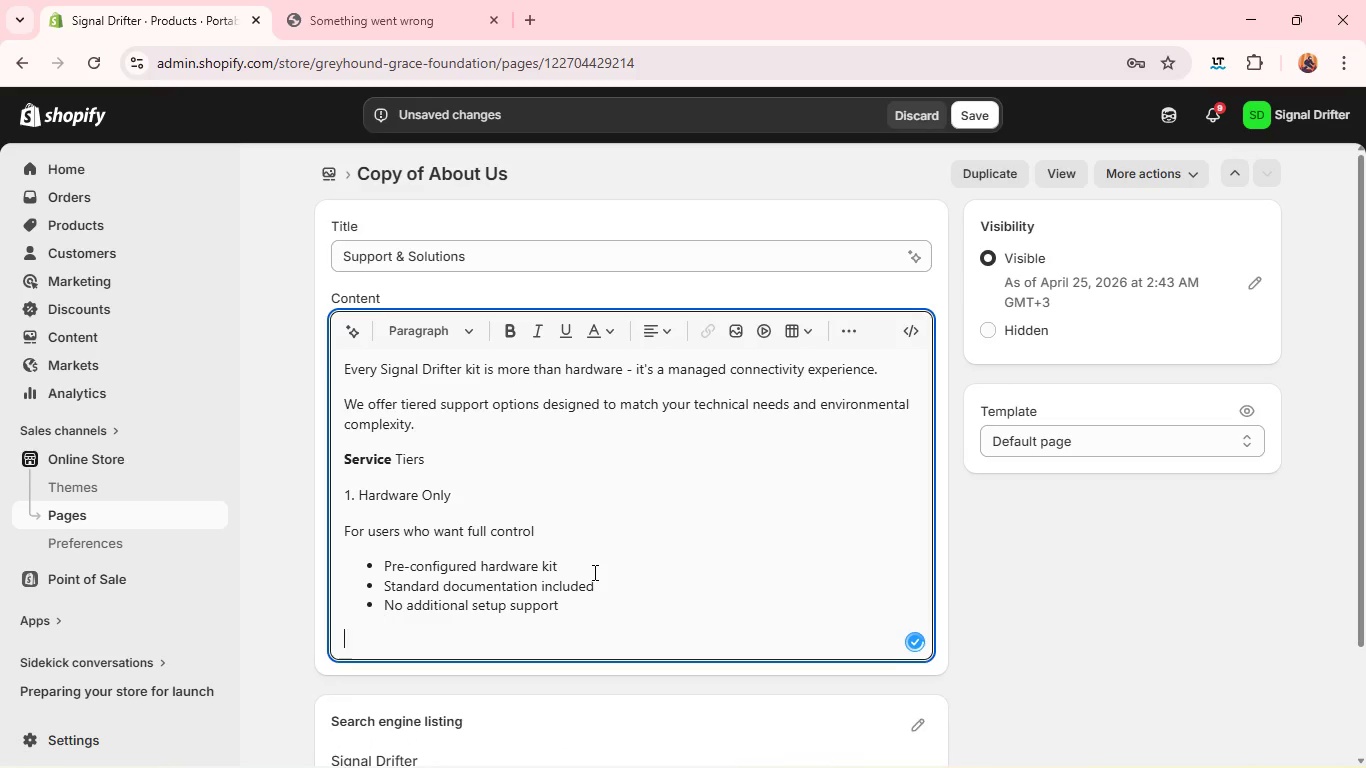 
hold_key(key=S, duration=2.98)
 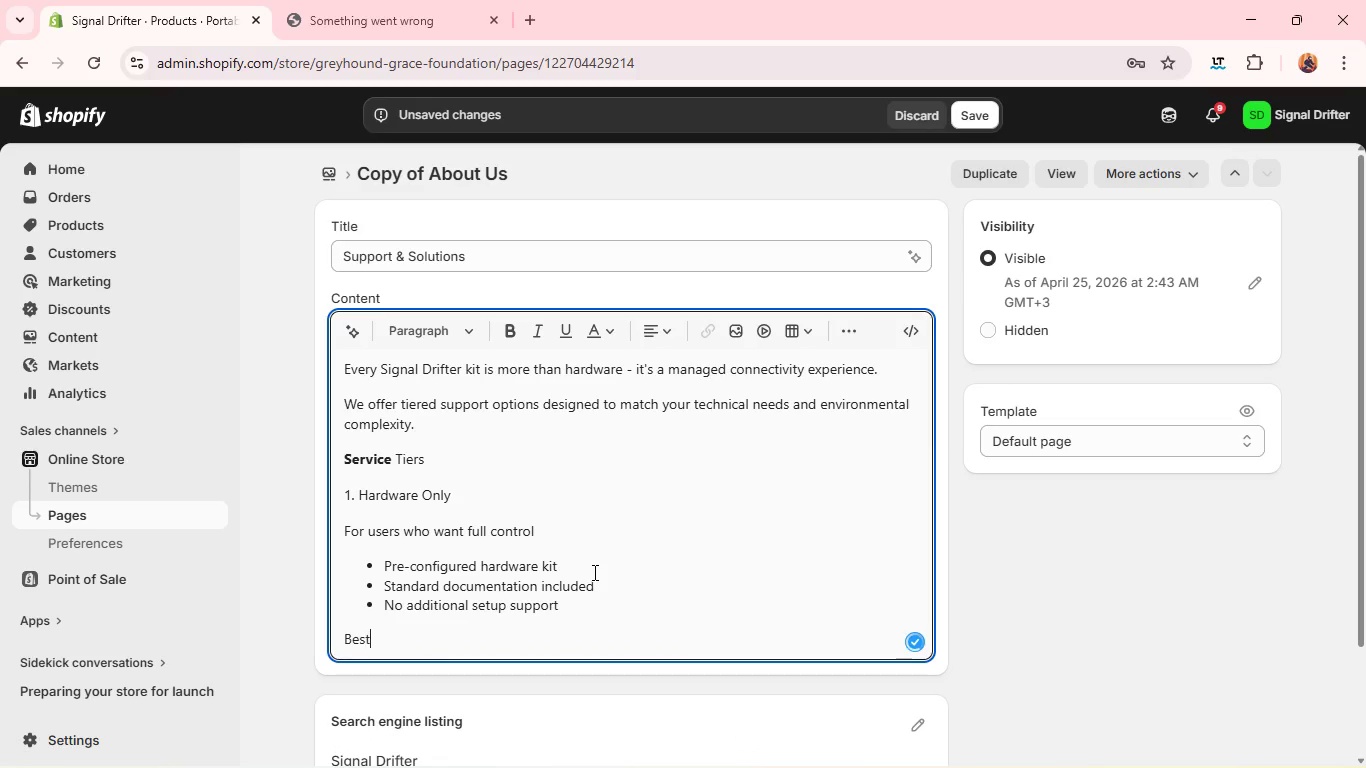 
key(Enter)
 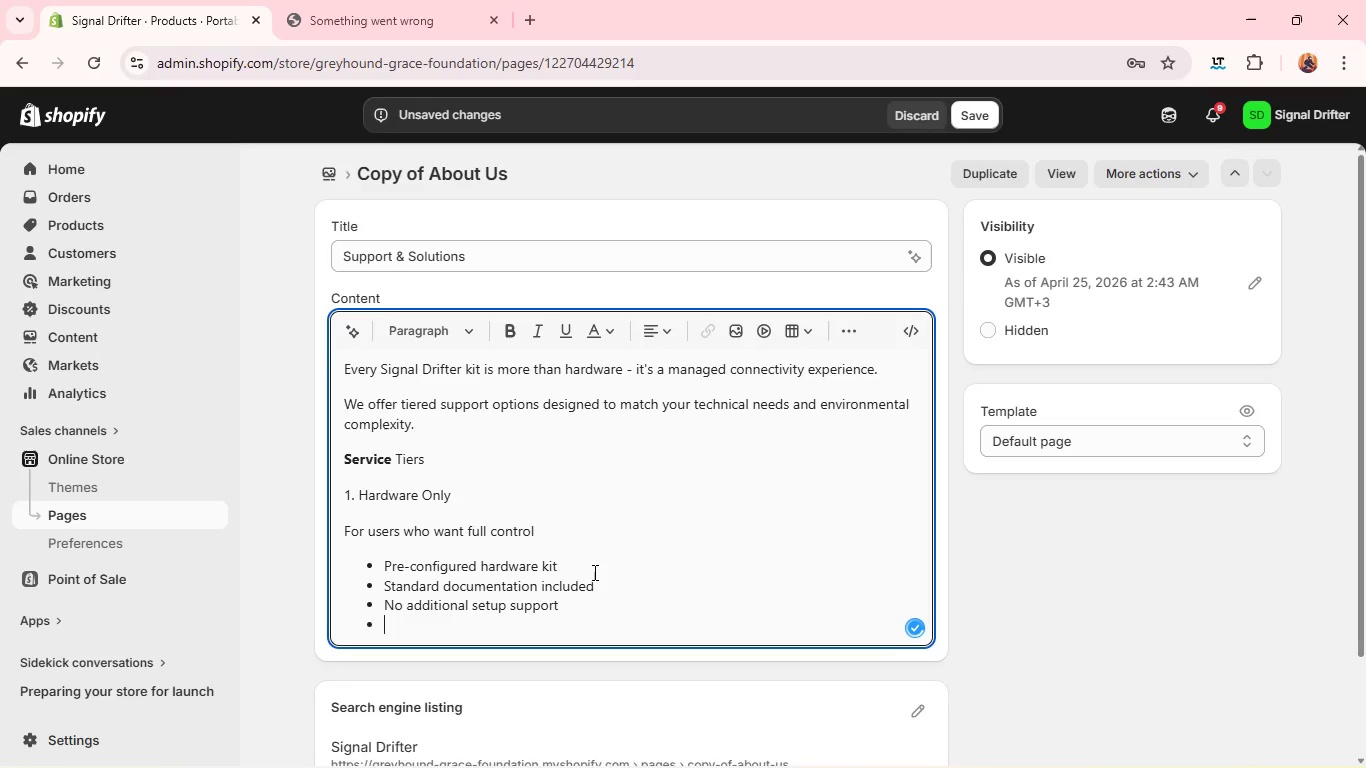 
key(Enter)
 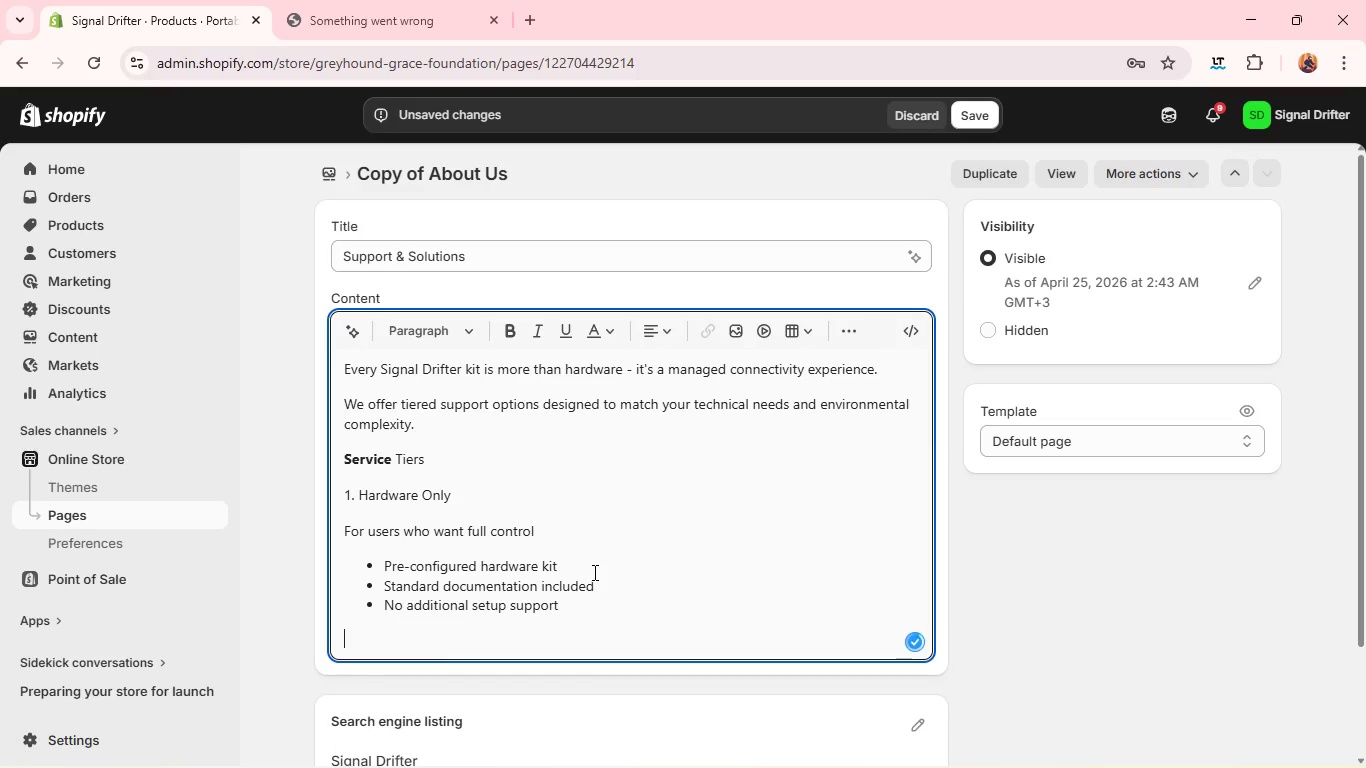 
type(bet for: It)
key(Backspace)
type(y)
key(Backspace)
type(T_savy)
key(Backspace)
type(vy users and experiences installers)
 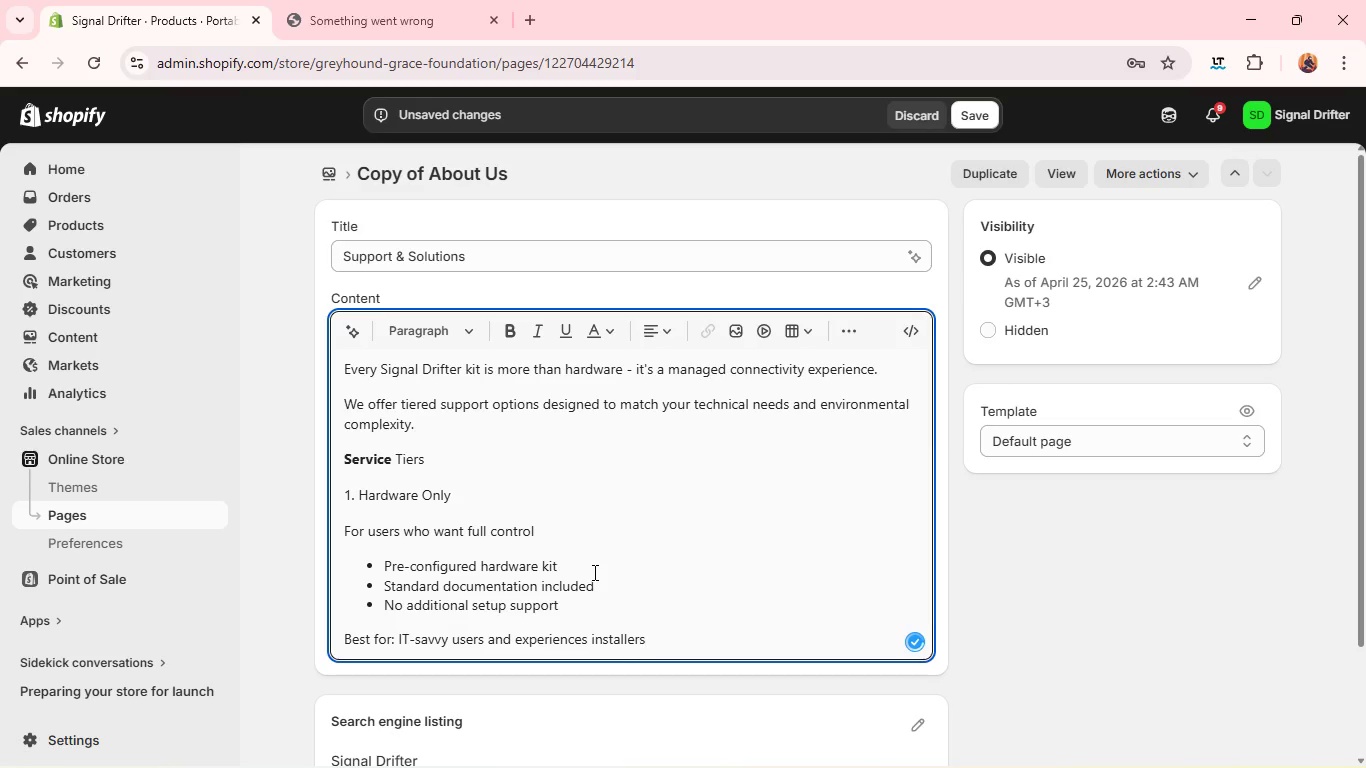 
key(Enter)
 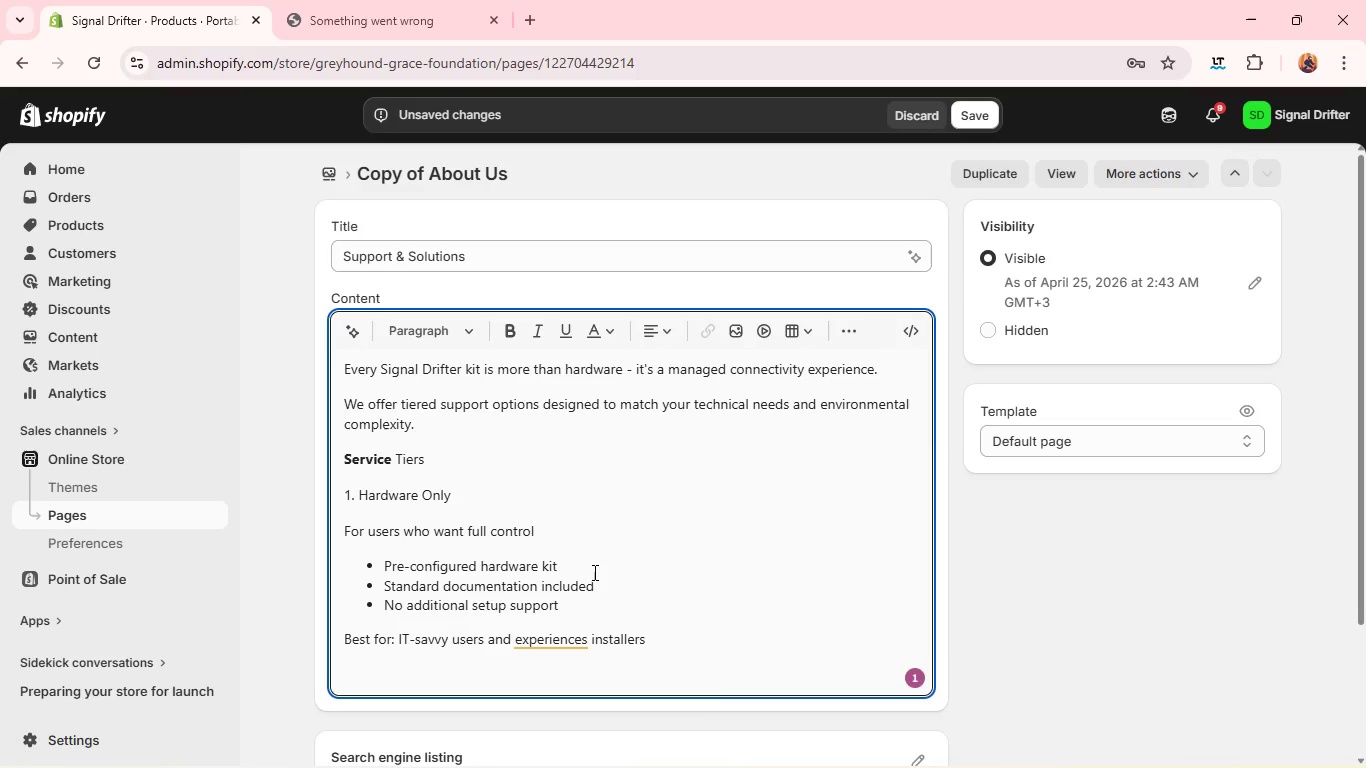 
hold_key(key=ShiftLeft, duration=0.41)
 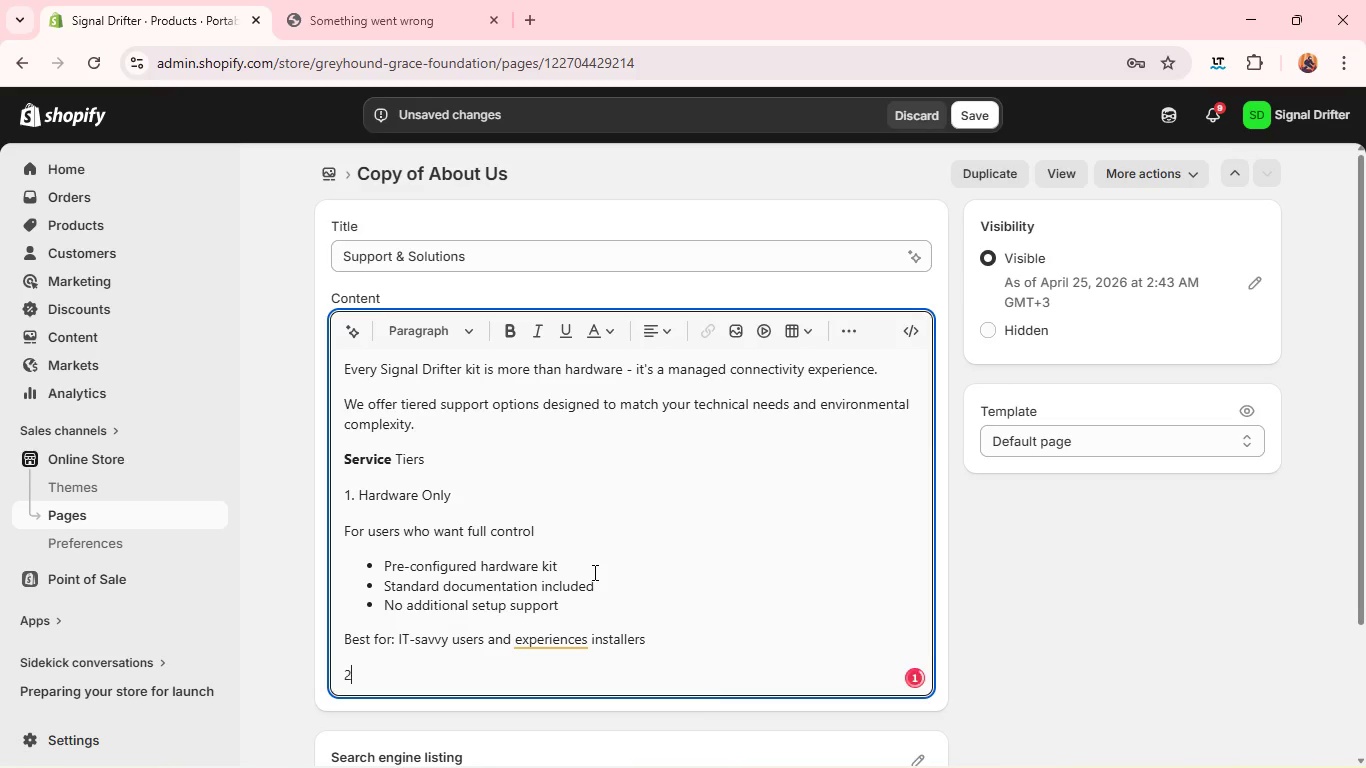 
type(2. remote Setup Assistanc)
 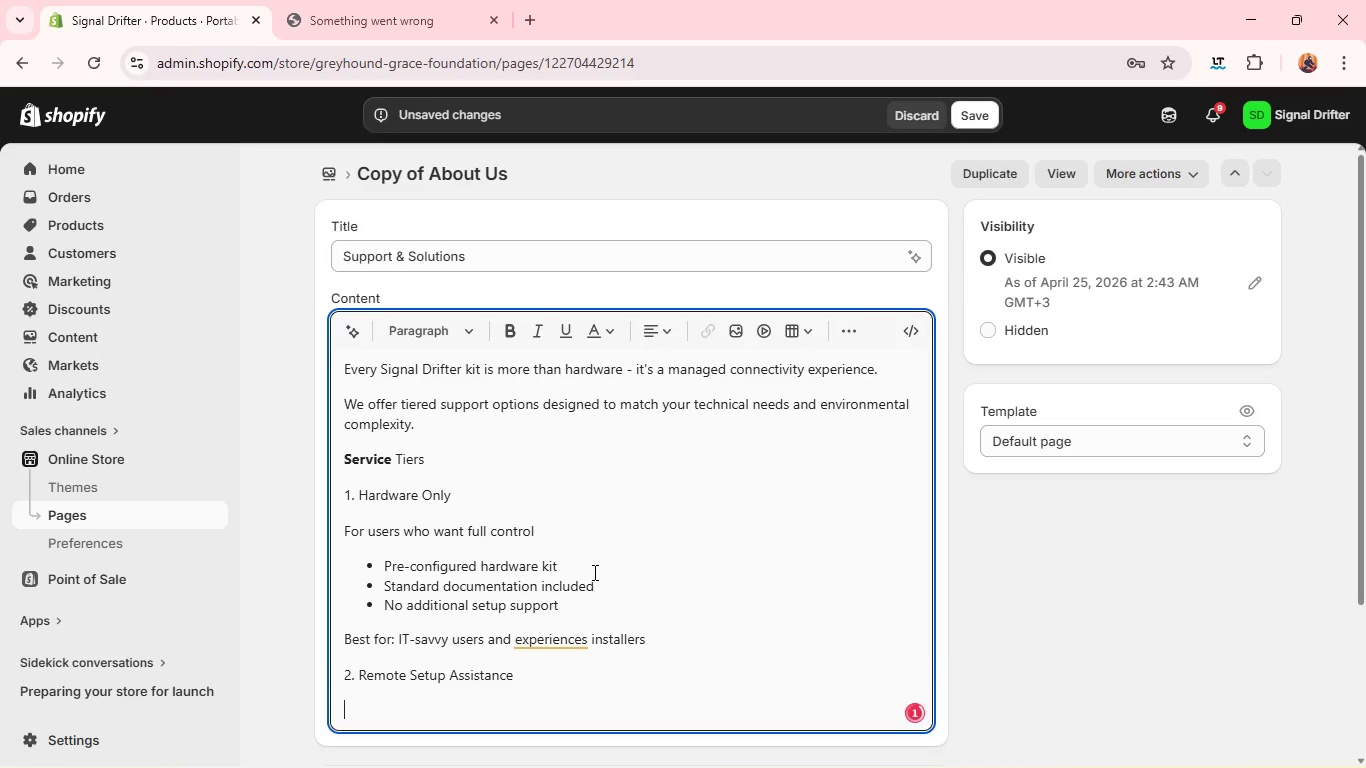 
 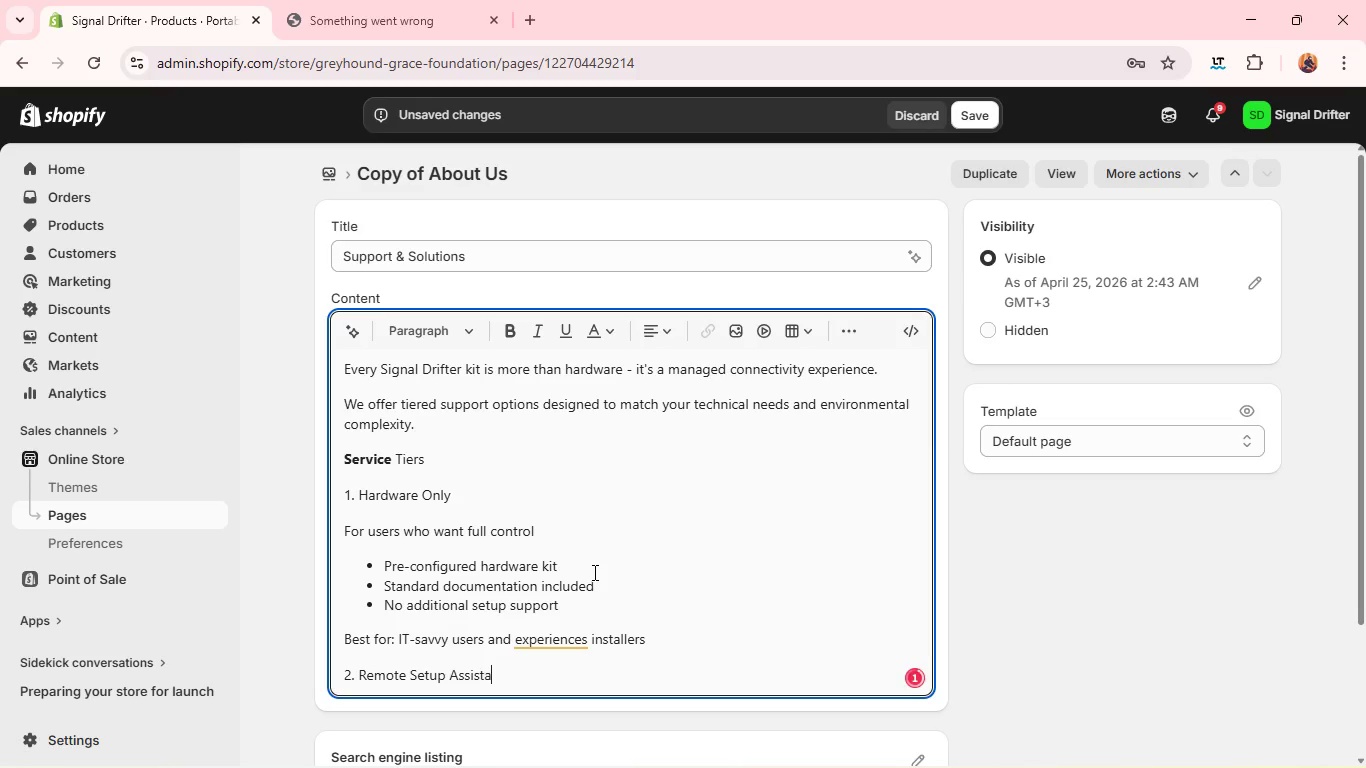 
key(E)
 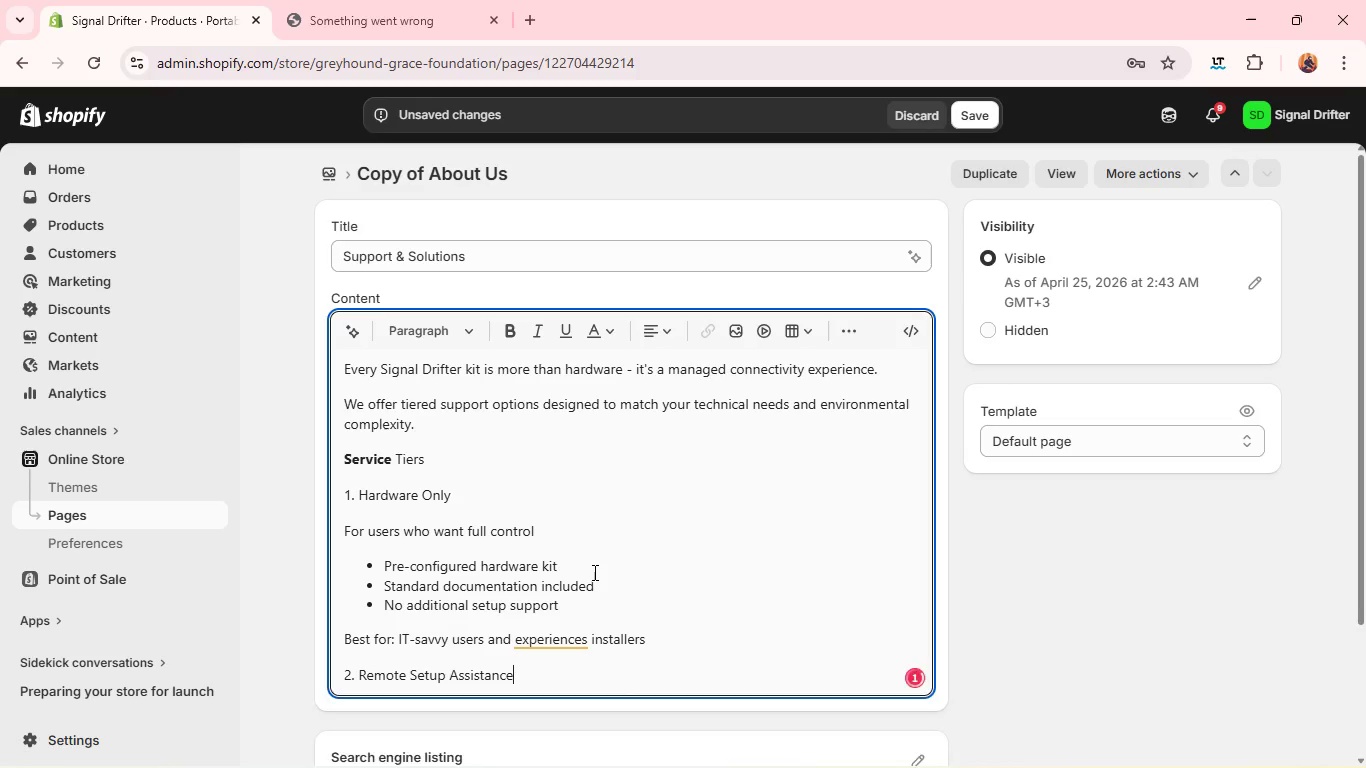 
key(Enter)
 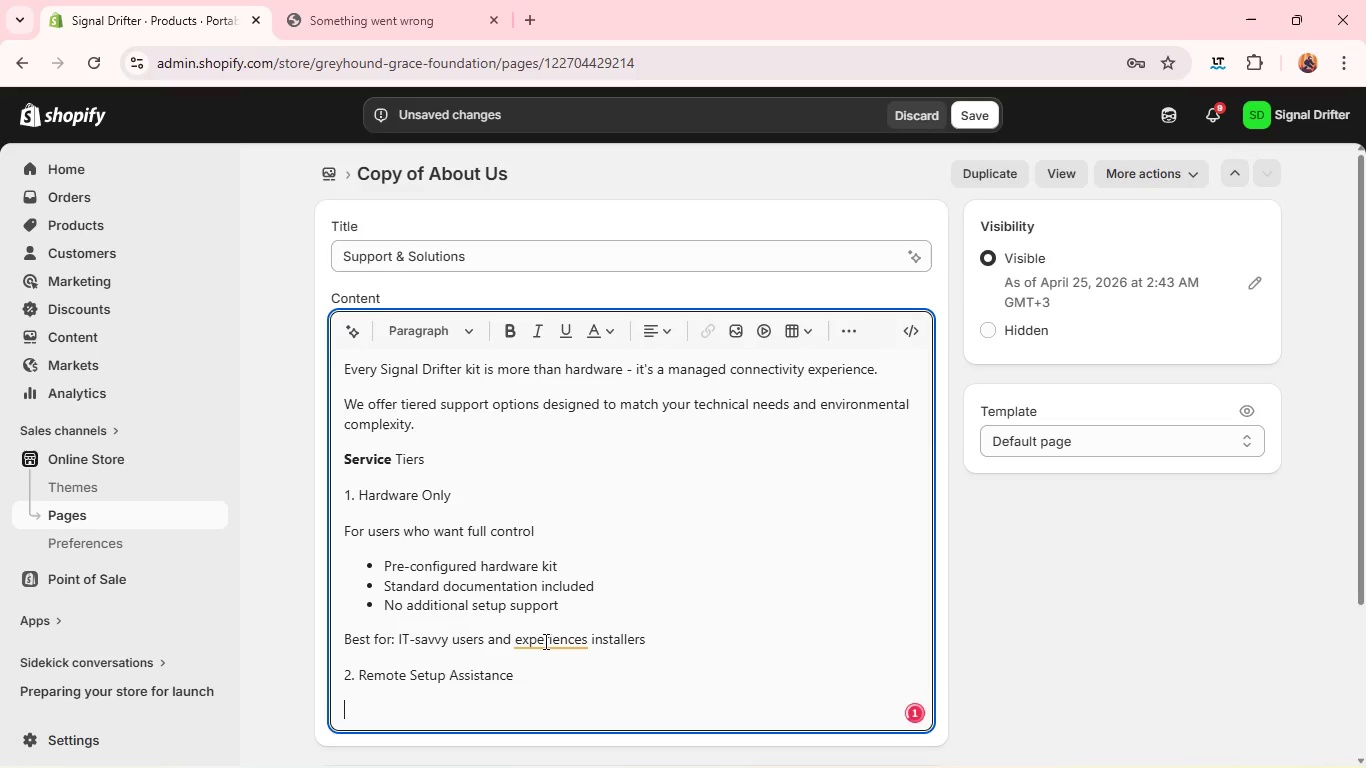 
left_click([544, 640])
 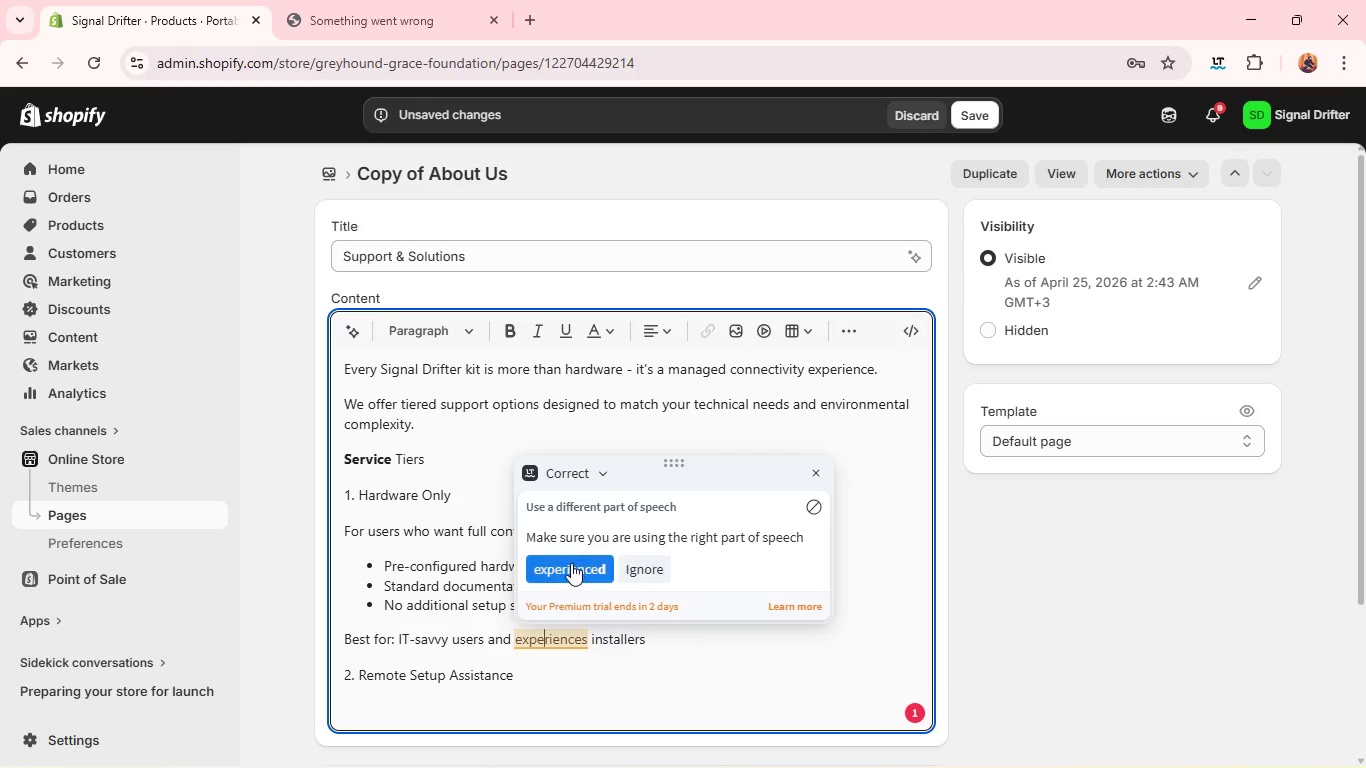 
left_click([571, 563])
 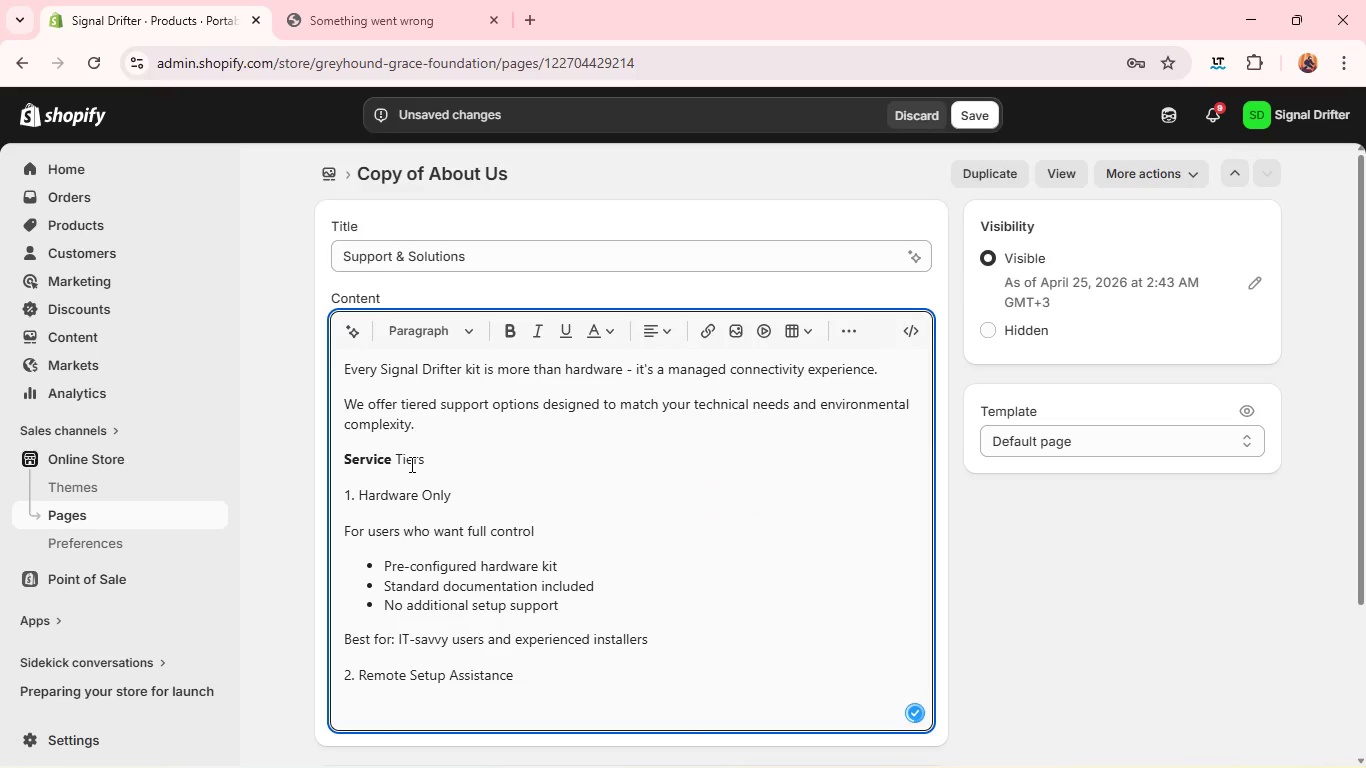 
double_click([410, 464])
 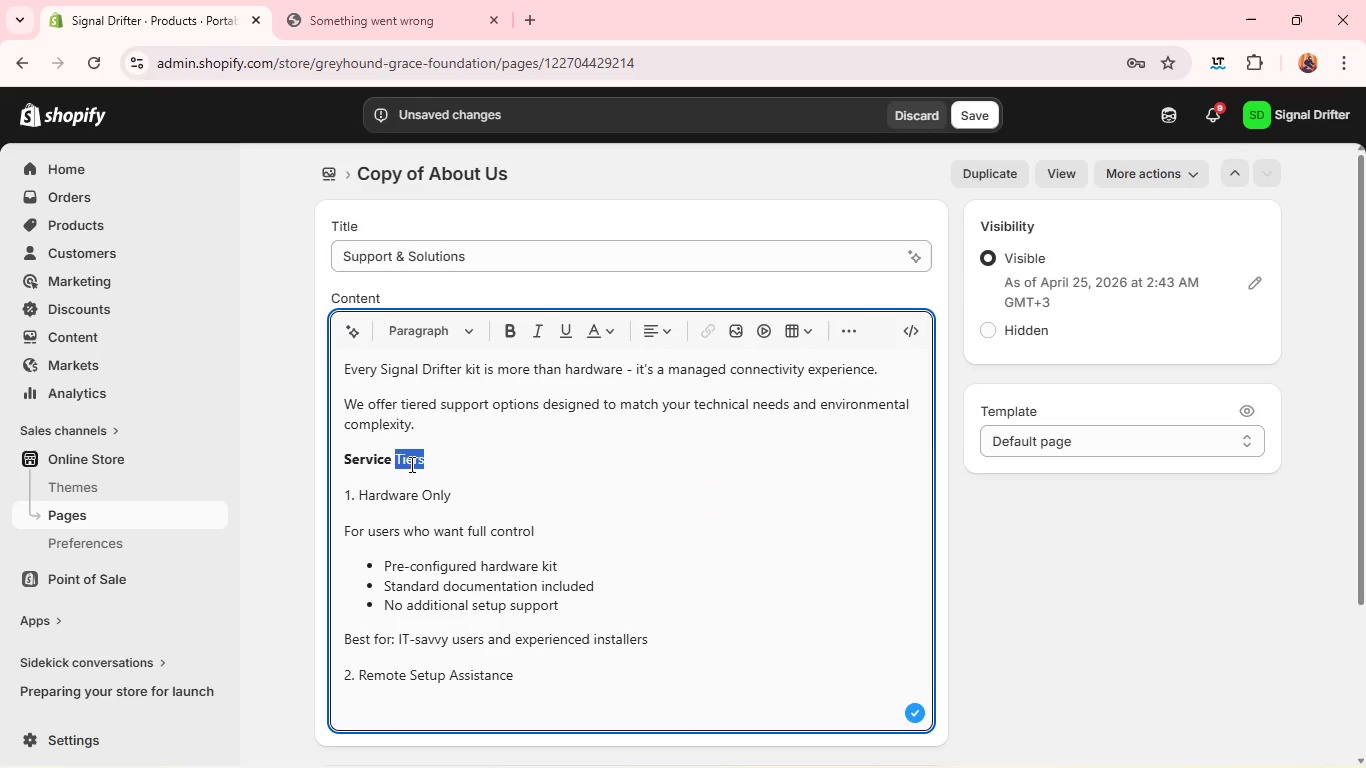 
triple_click([410, 464])
 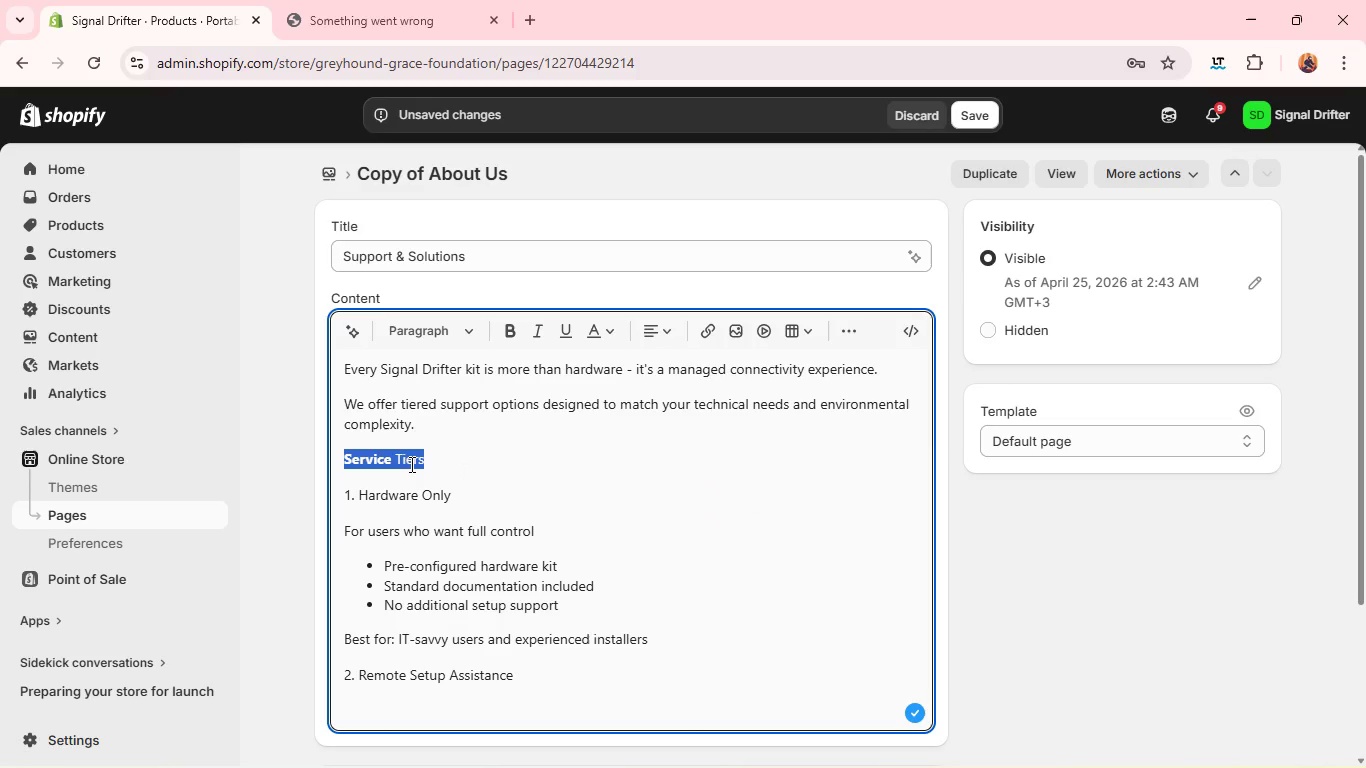 
key(Control+B)
 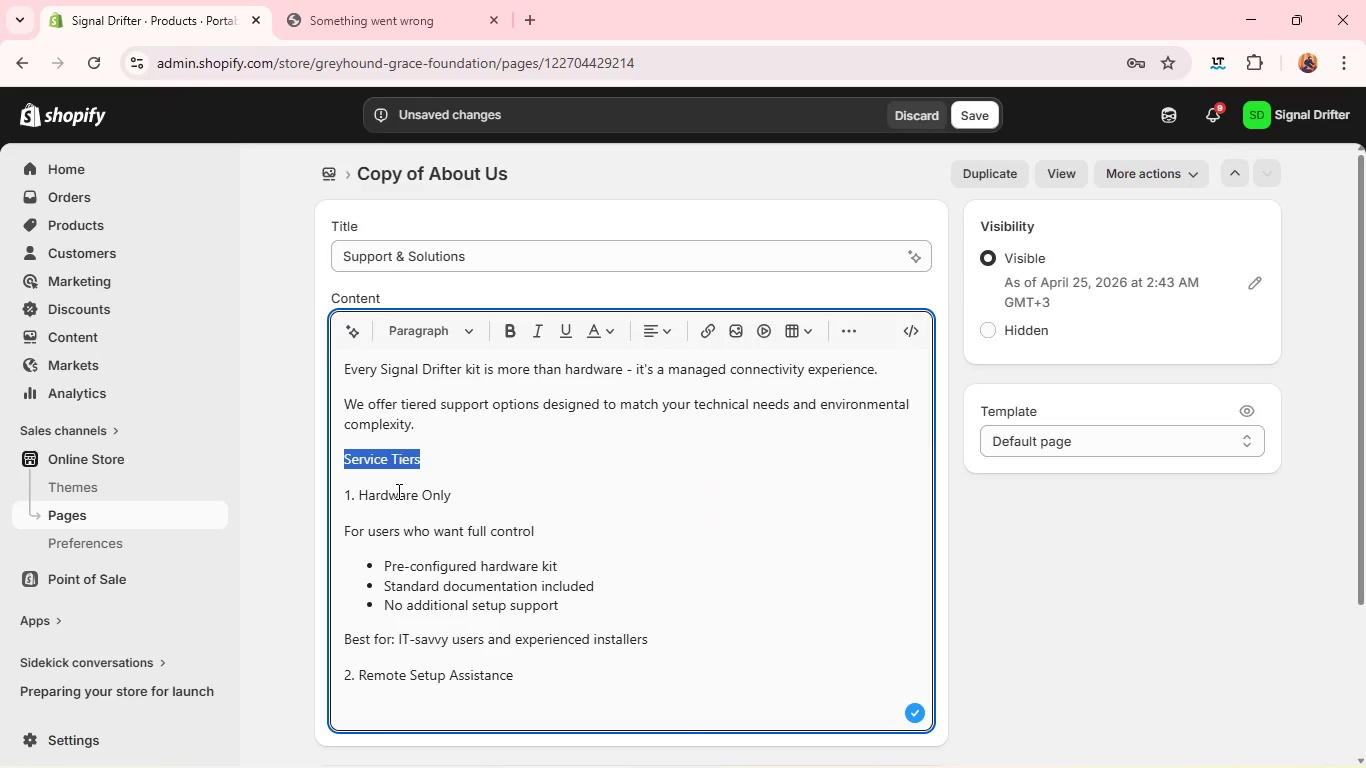 
hold_key(key=ControlLeft, duration=0.59)
 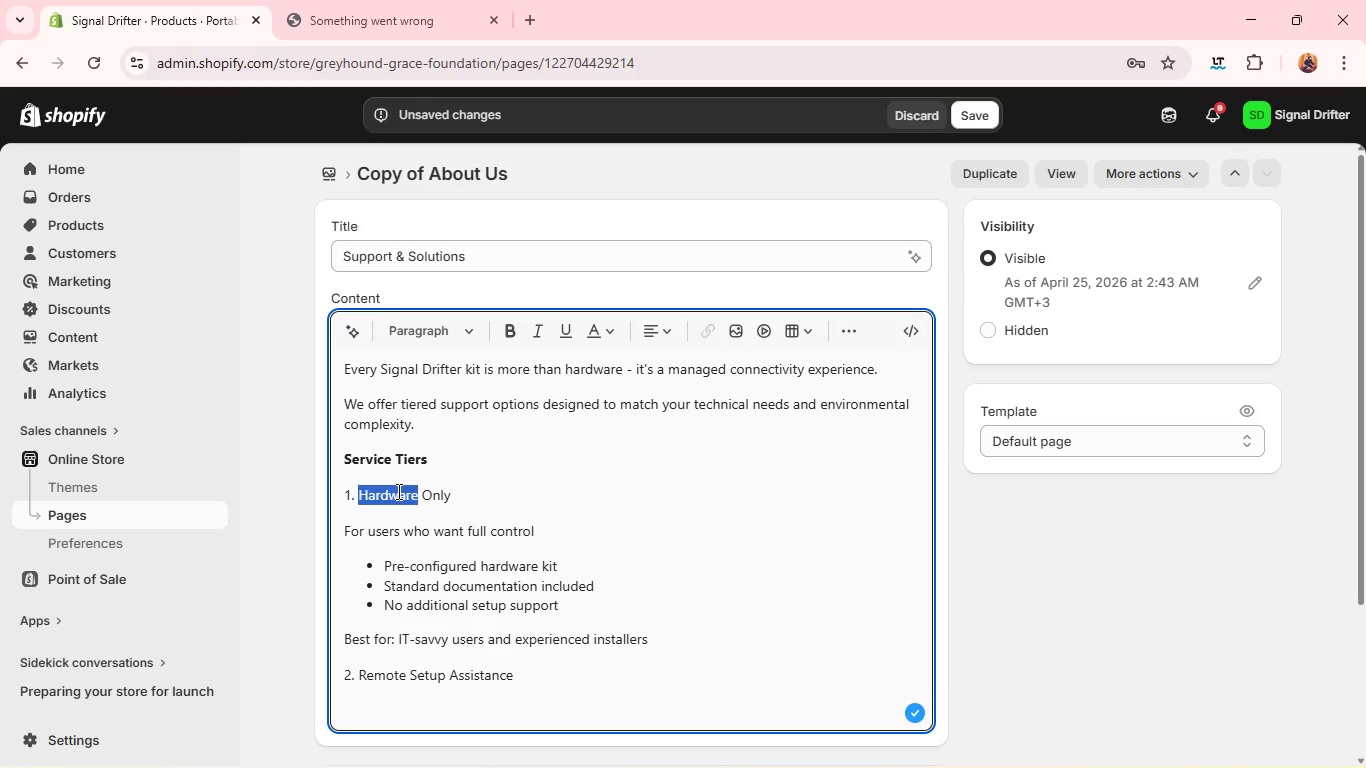 
key(B)
 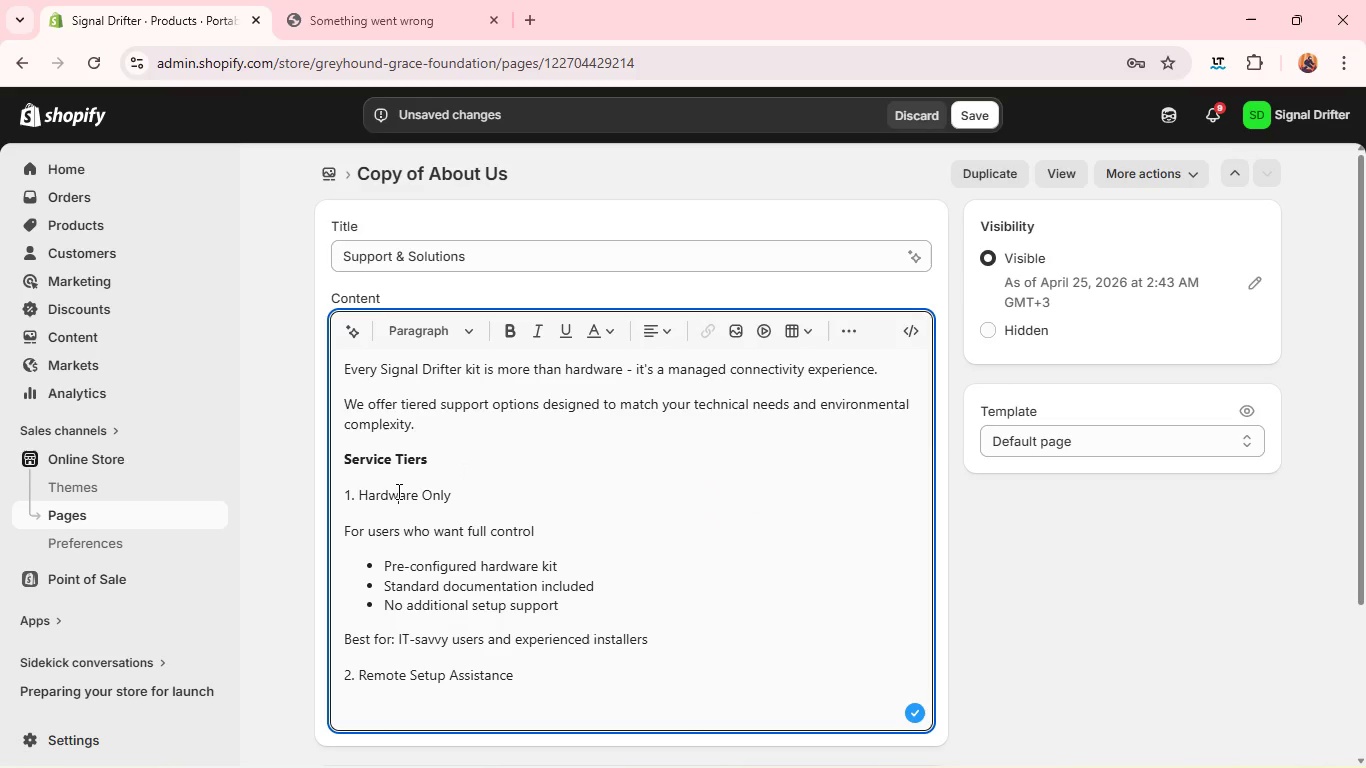 
double_click([397, 491])
 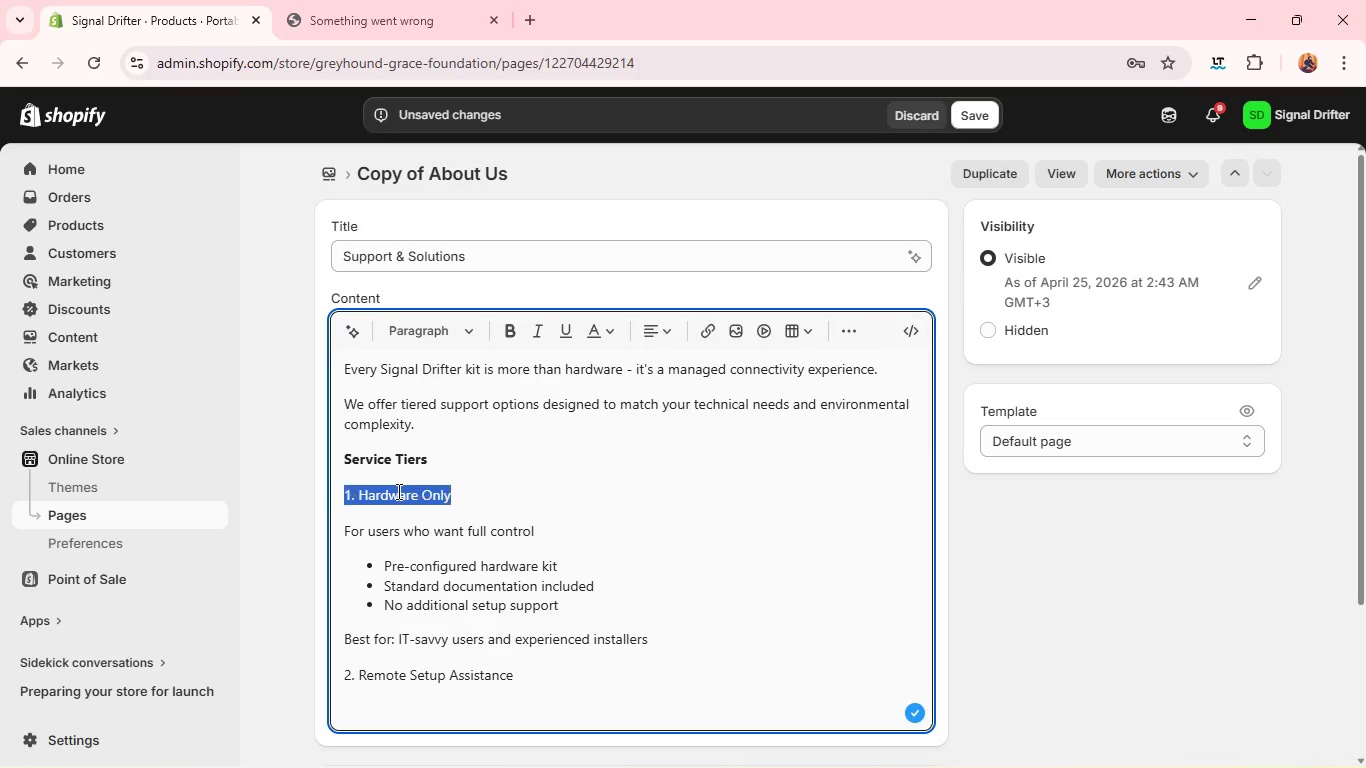 
triple_click([397, 491])
 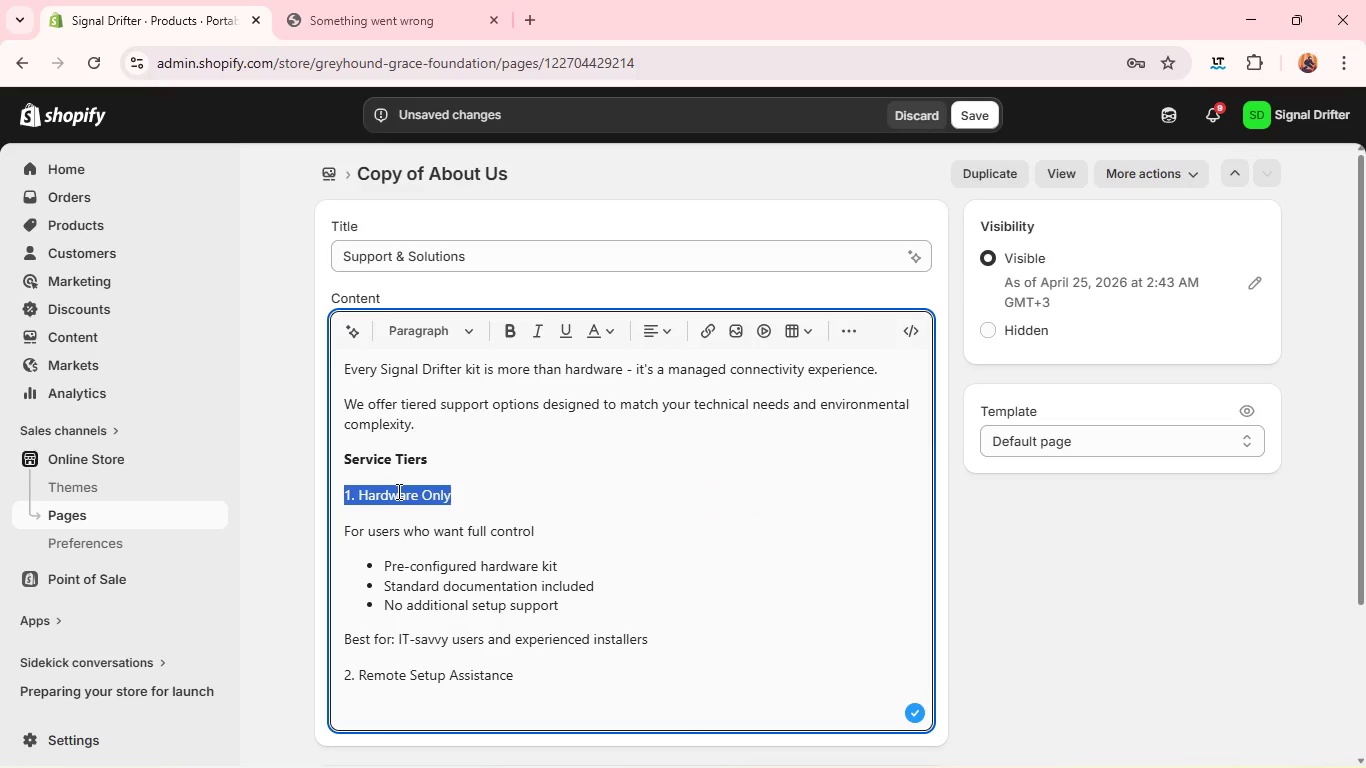 
triple_click([397, 491])
 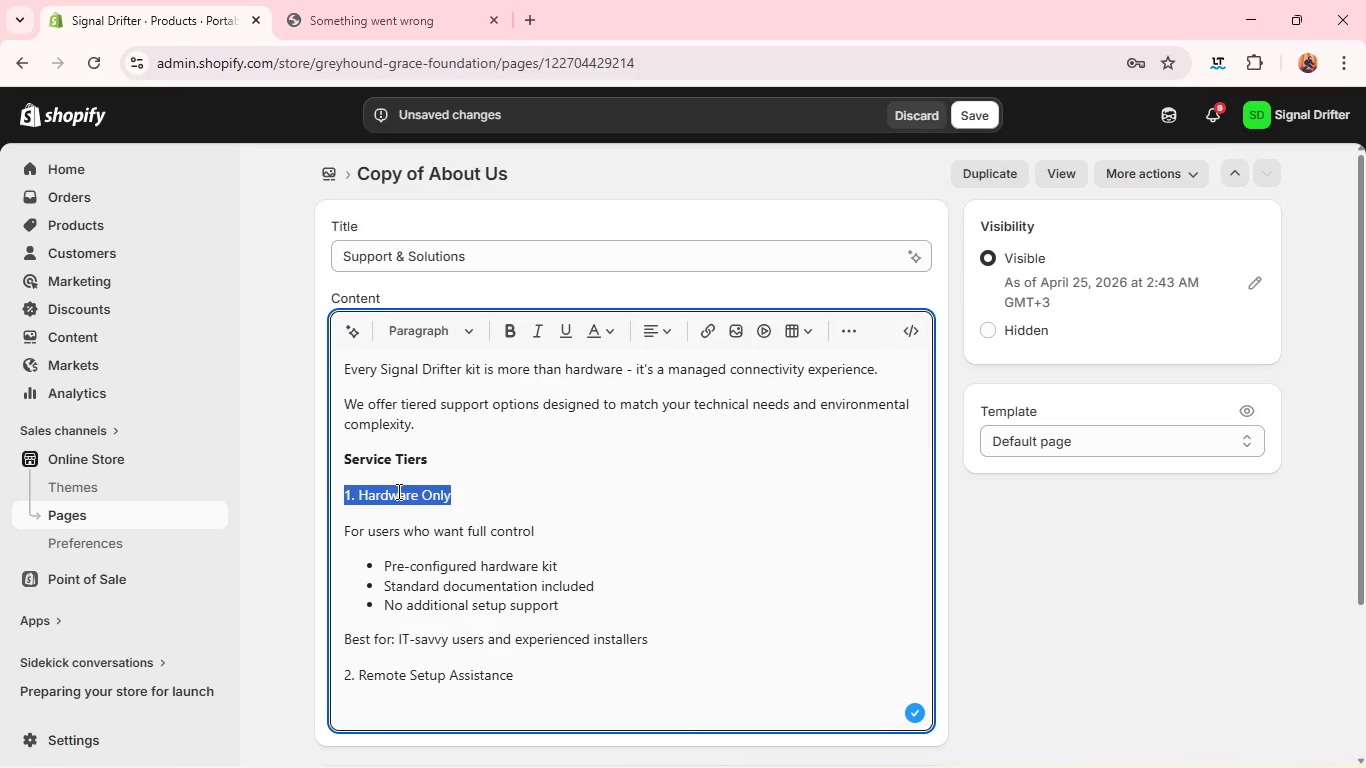 
key(Control+B)
 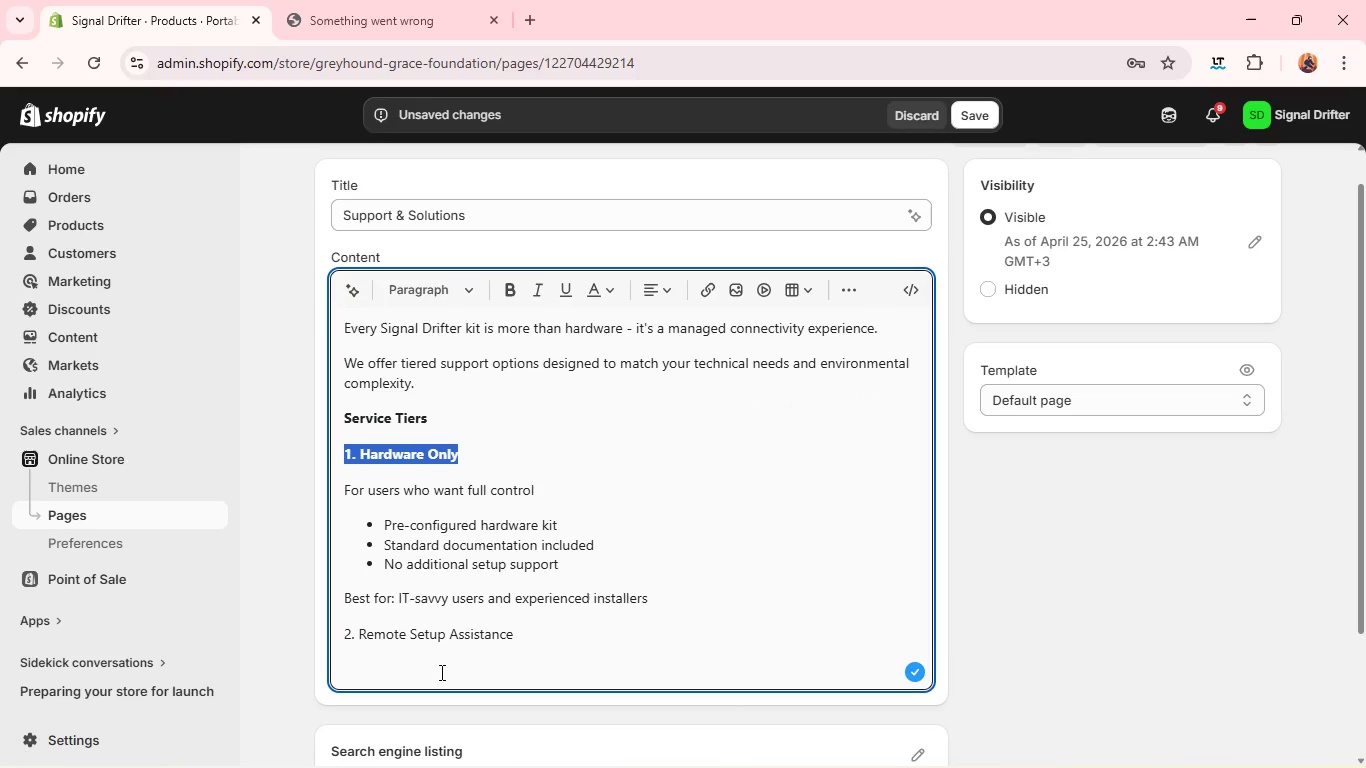 
left_click([414, 661])
 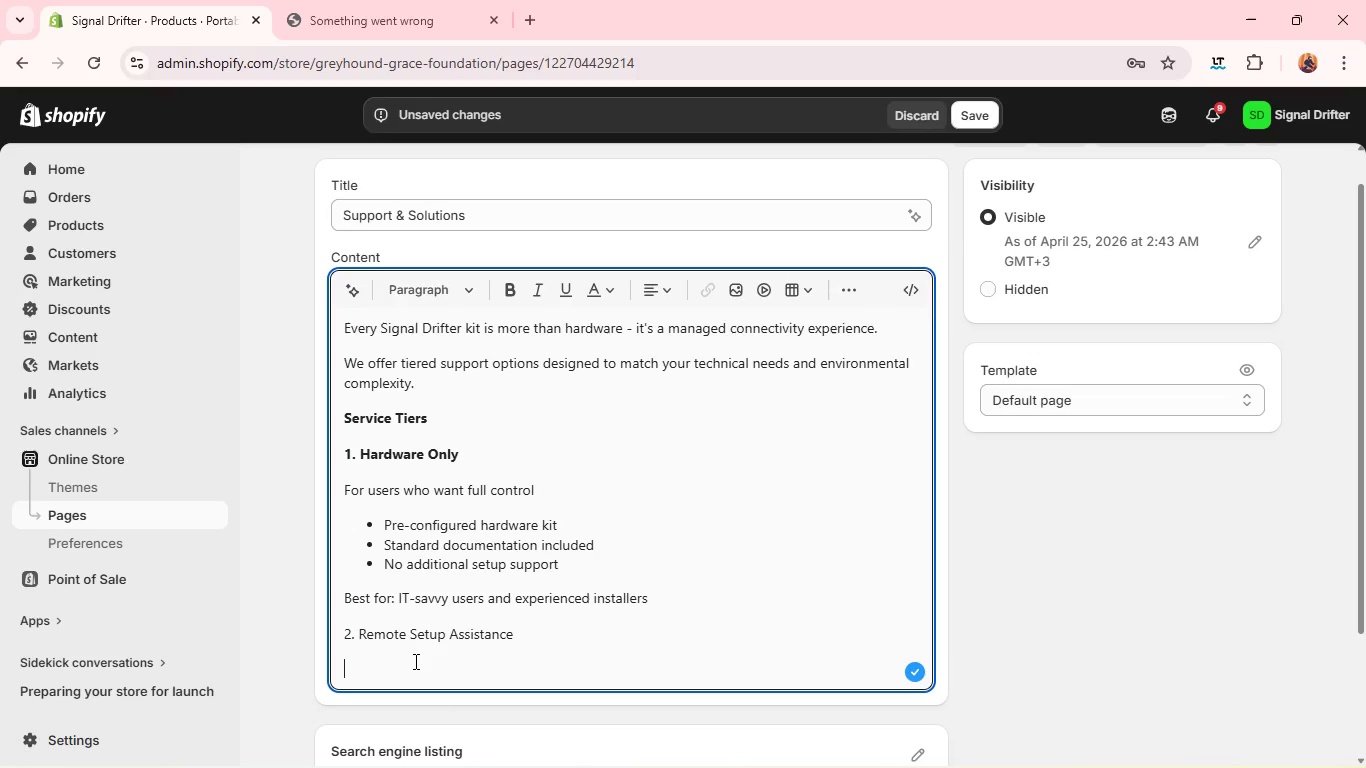 
hold_key(key=ShiftLeft, duration=0.59)
 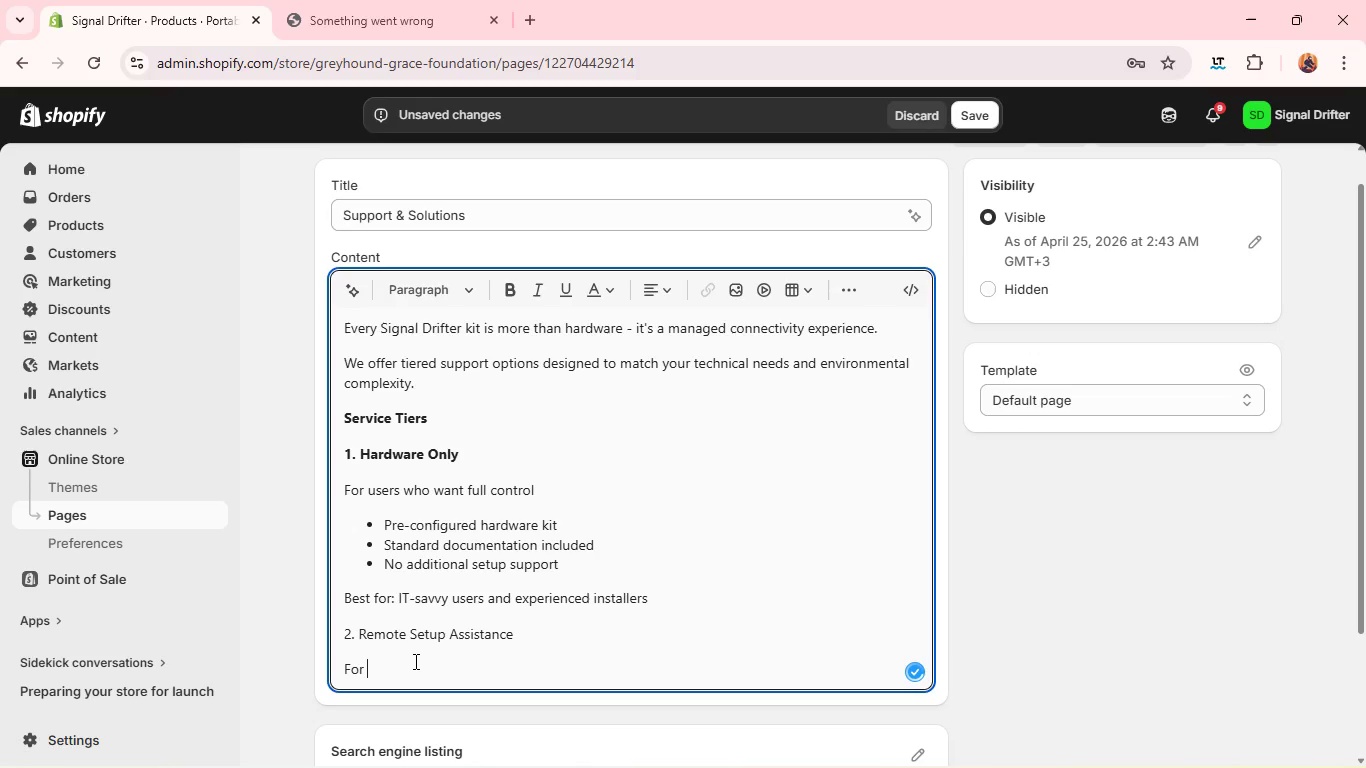 
type(for users who want a smooth deployment.)
 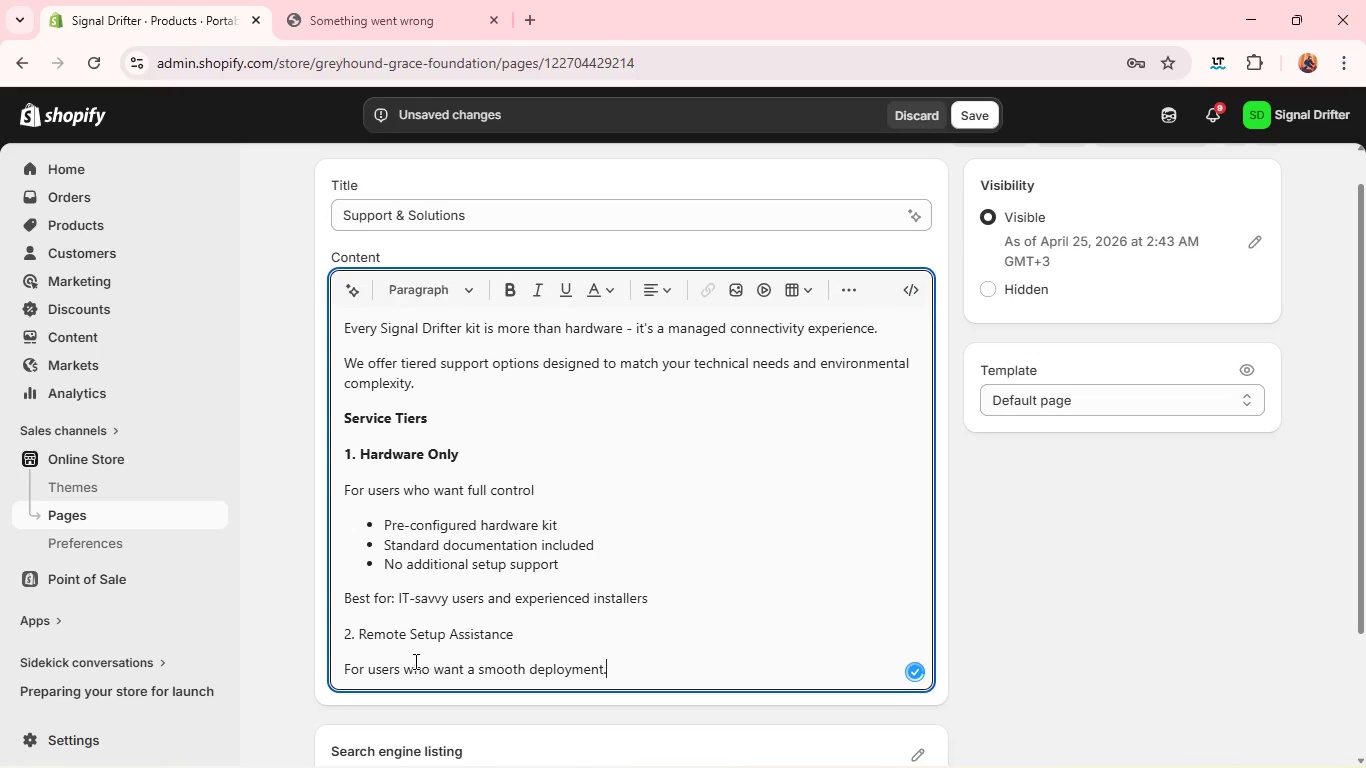 
key(Space)
 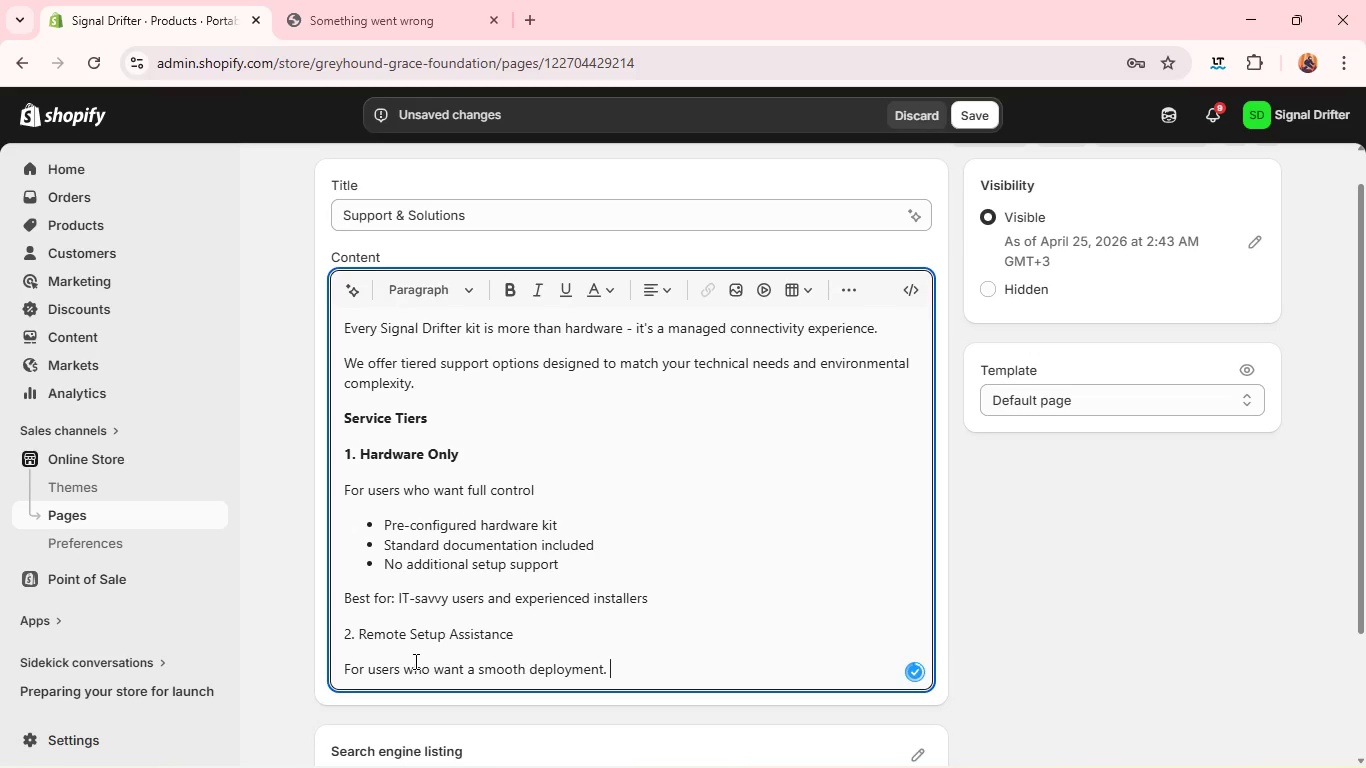 
key(Enter)
 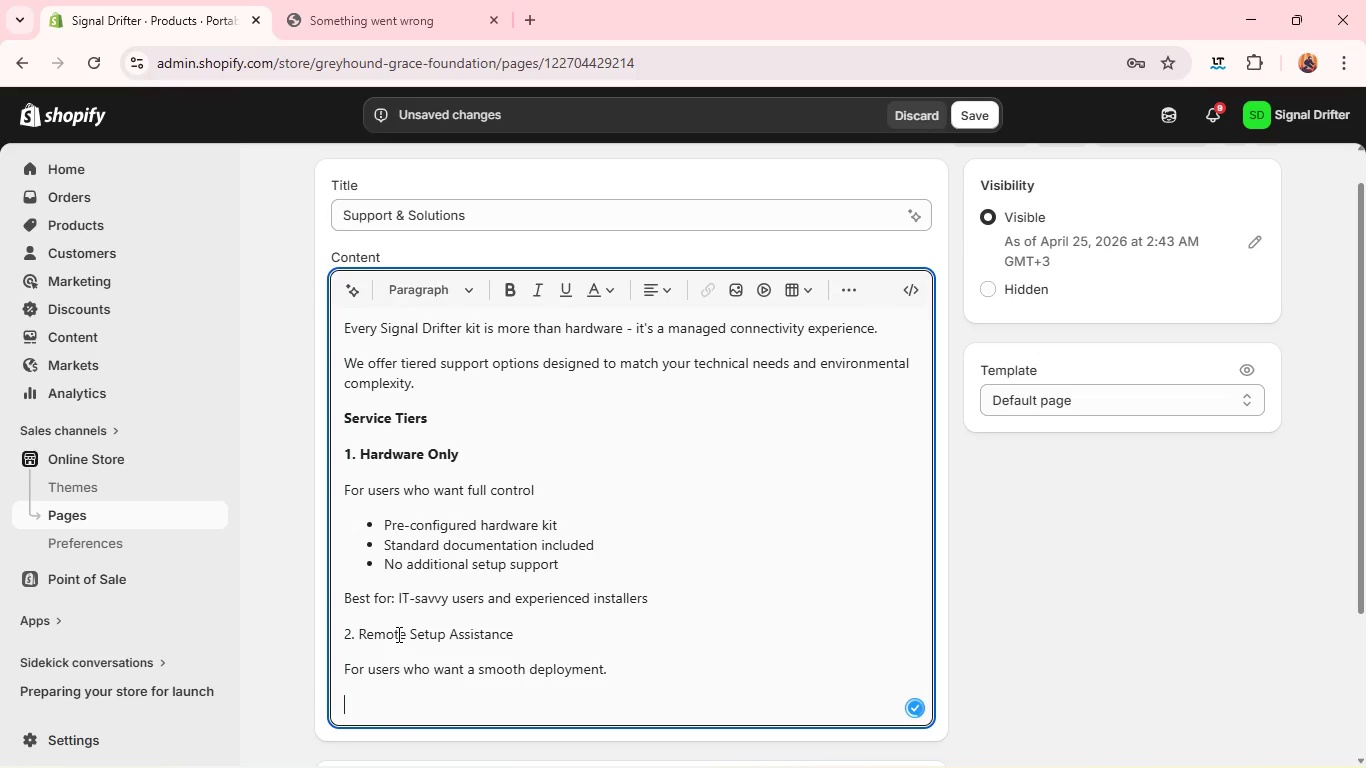 
double_click([397, 634])
 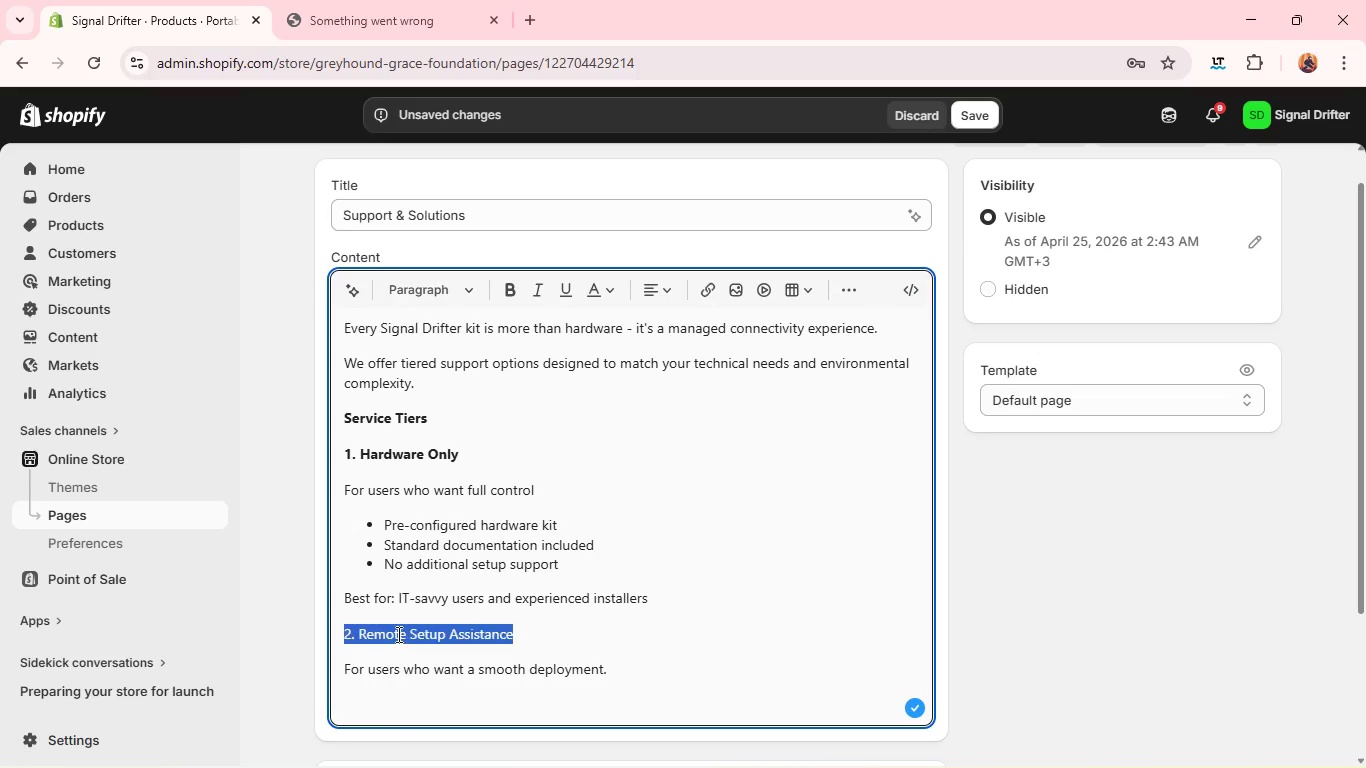 
triple_click([397, 634])
 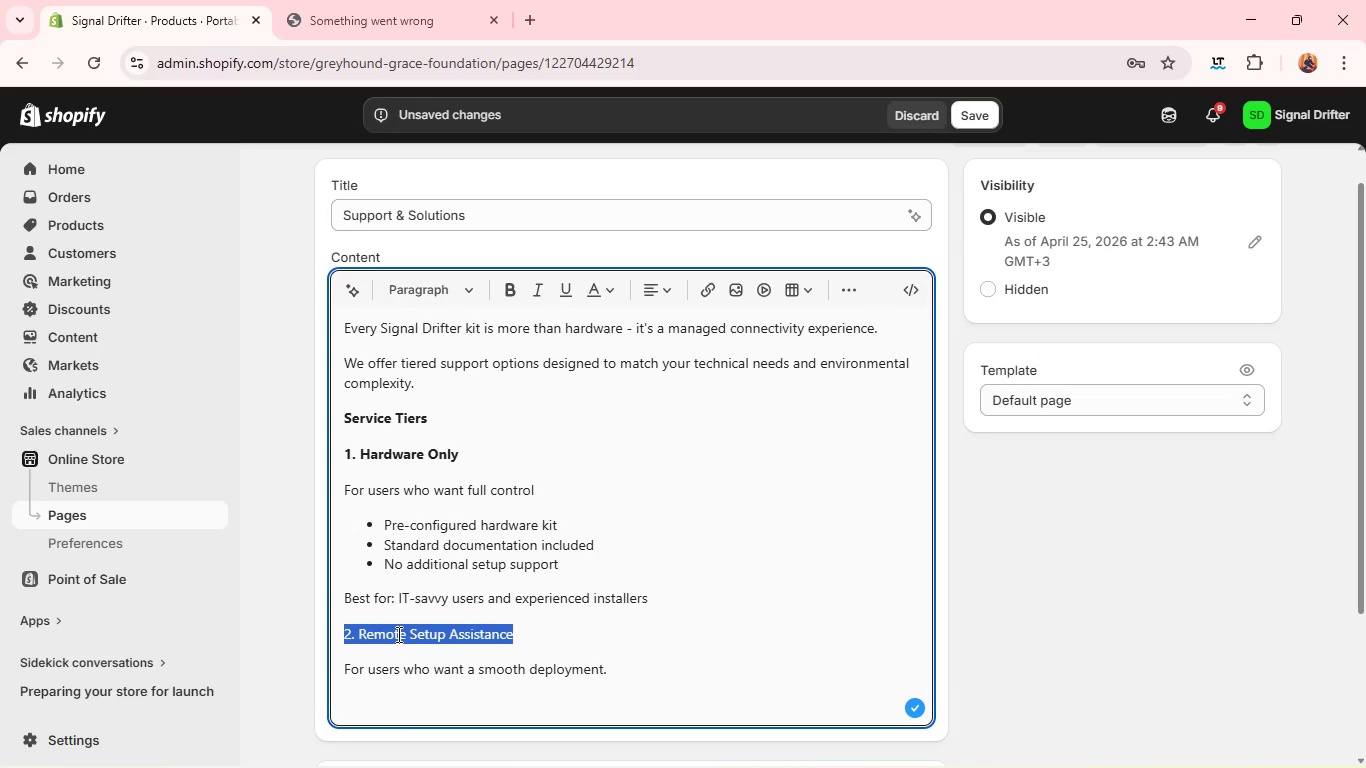 
hold_key(key=ControlLeft, duration=0.52)
 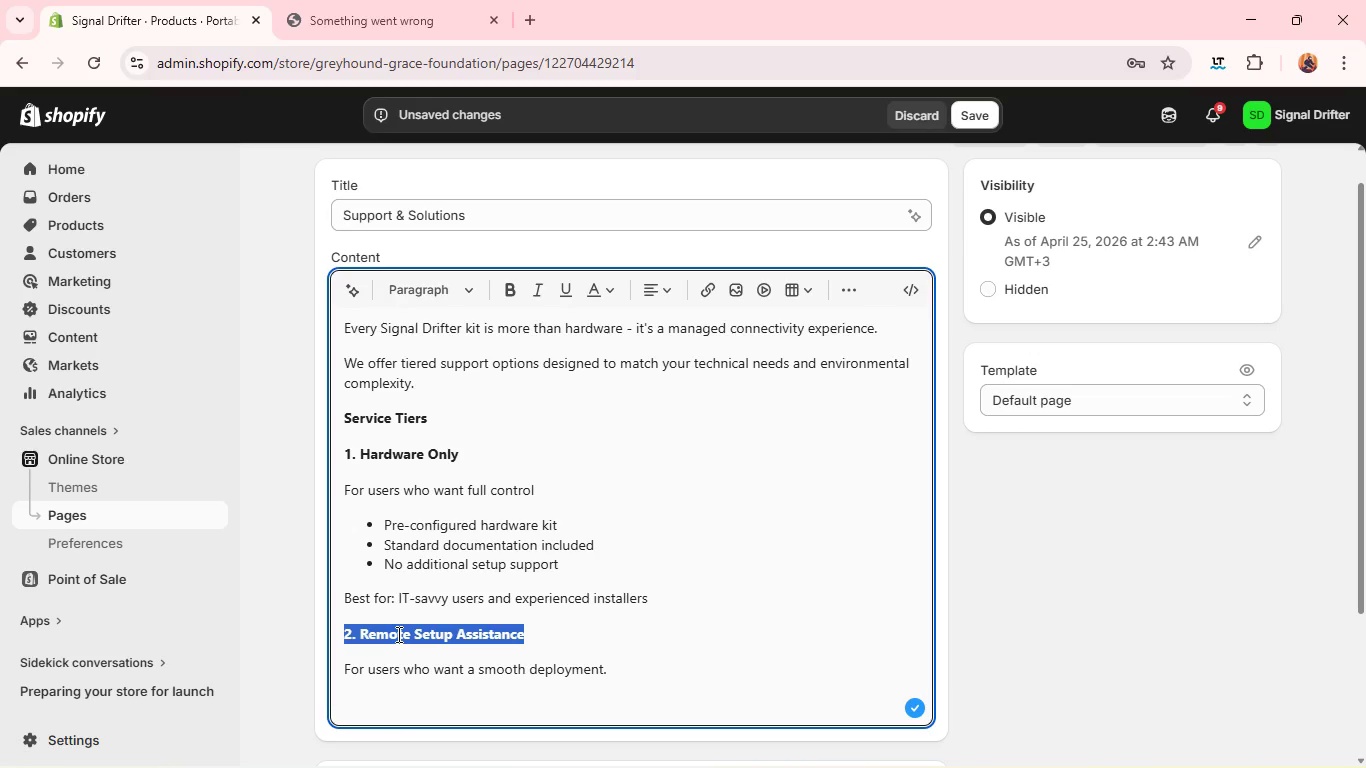 
key(B)
 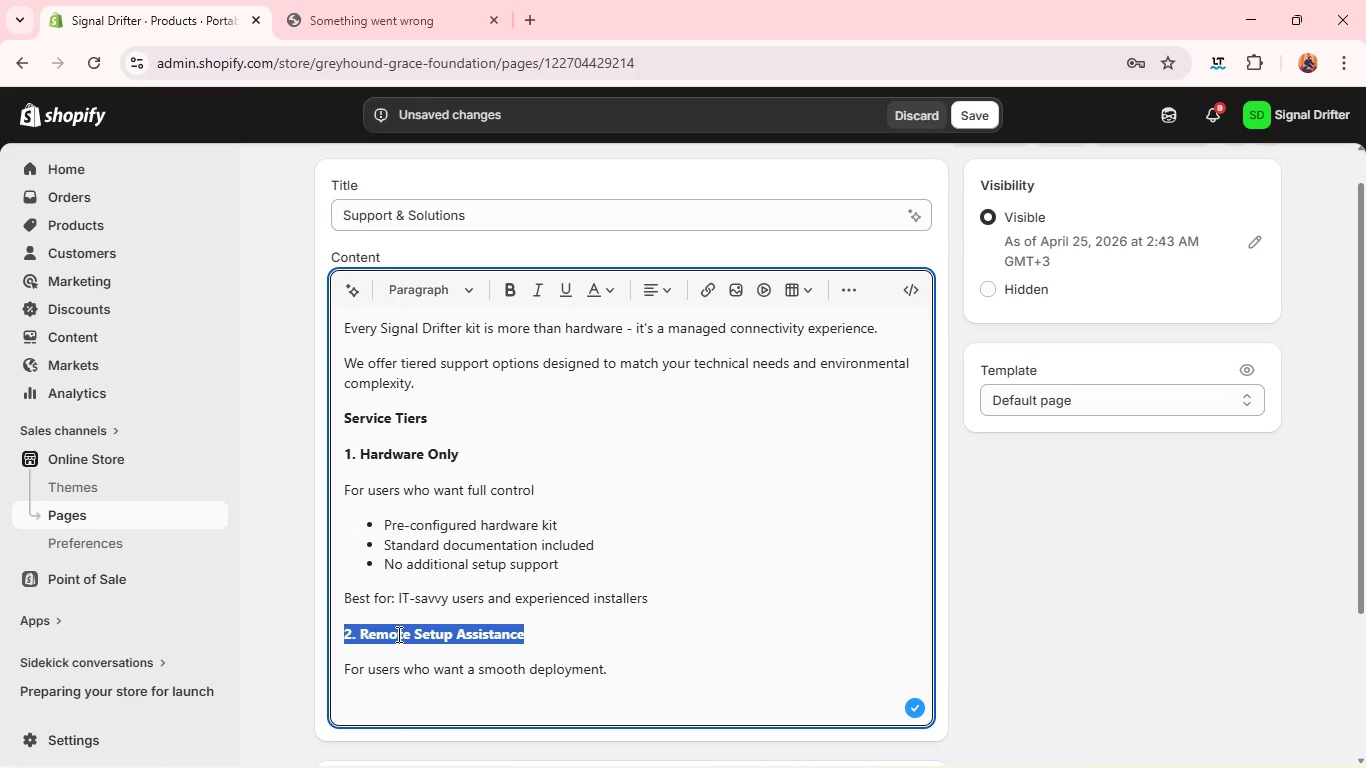 
left_click([409, 692])
 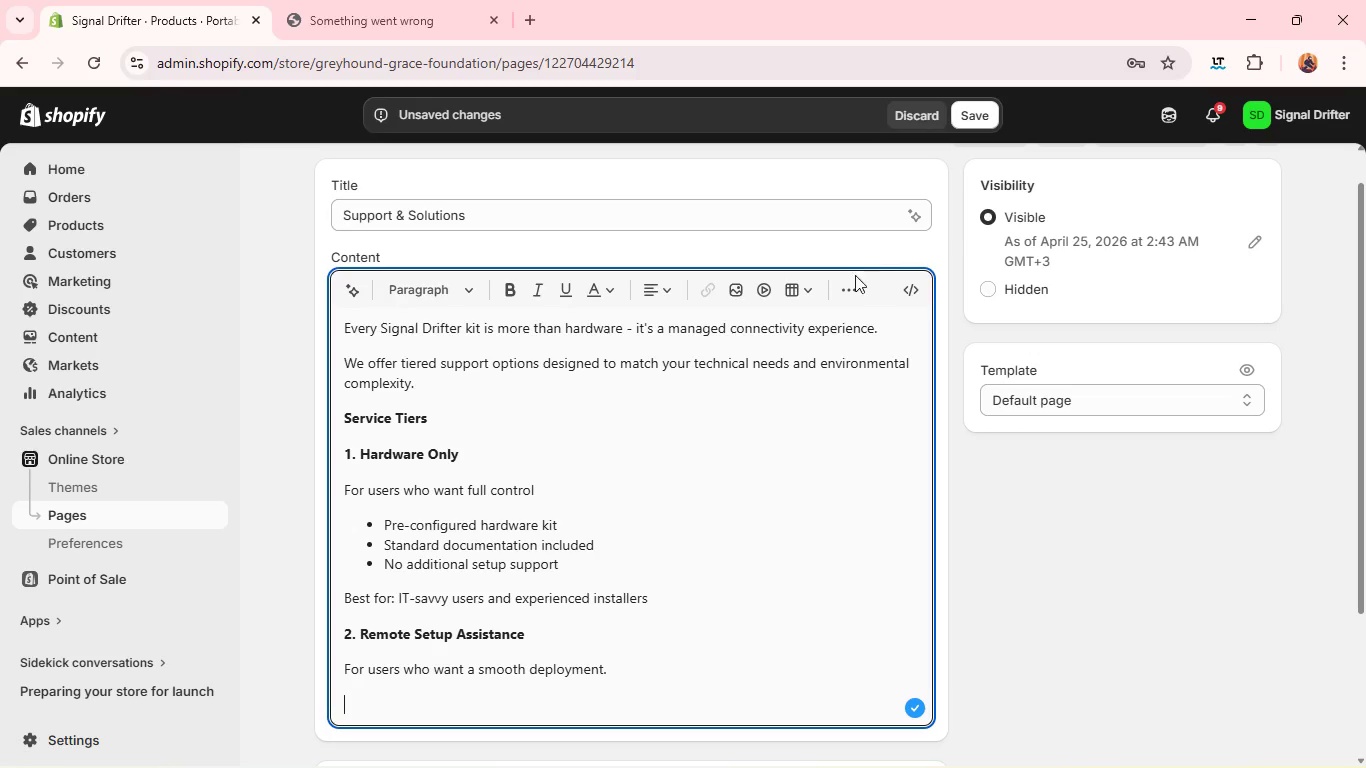 
left_click([853, 281])
 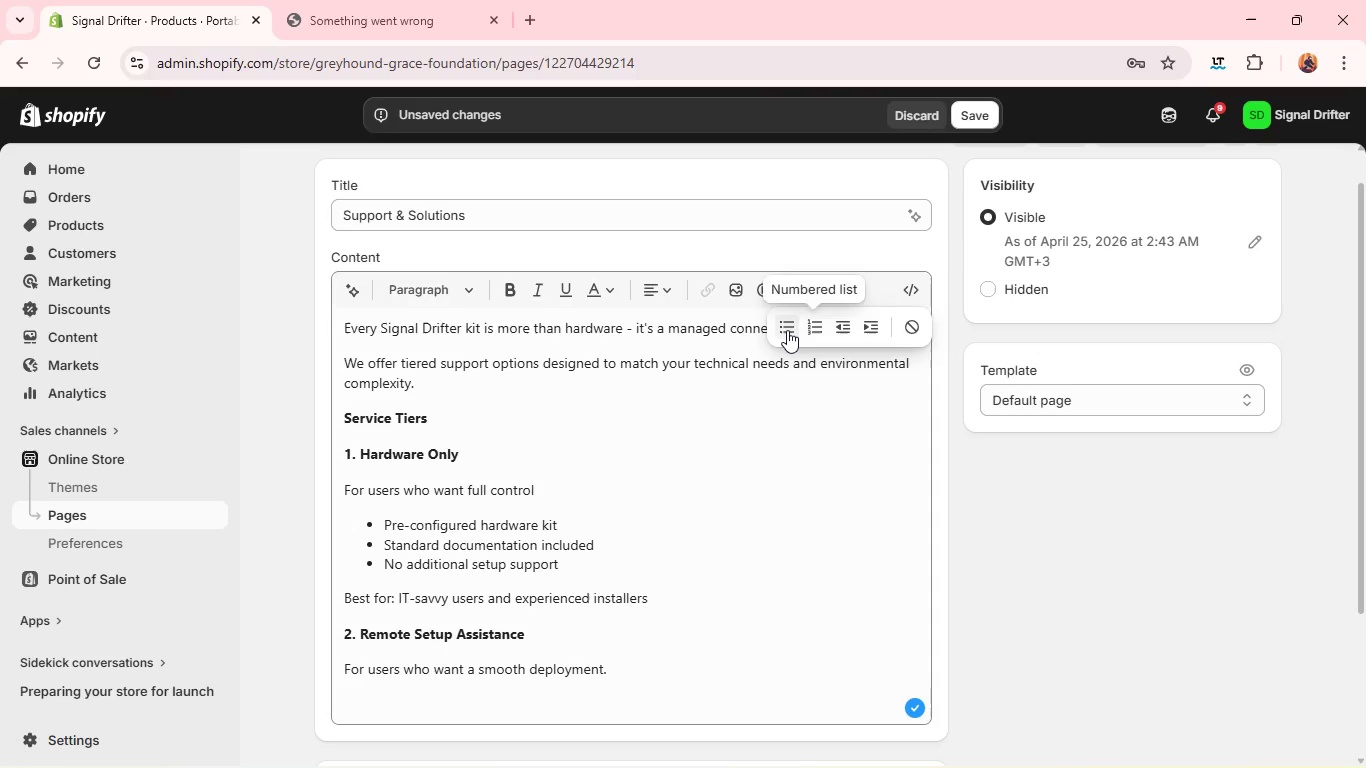 
left_click([786, 330])
 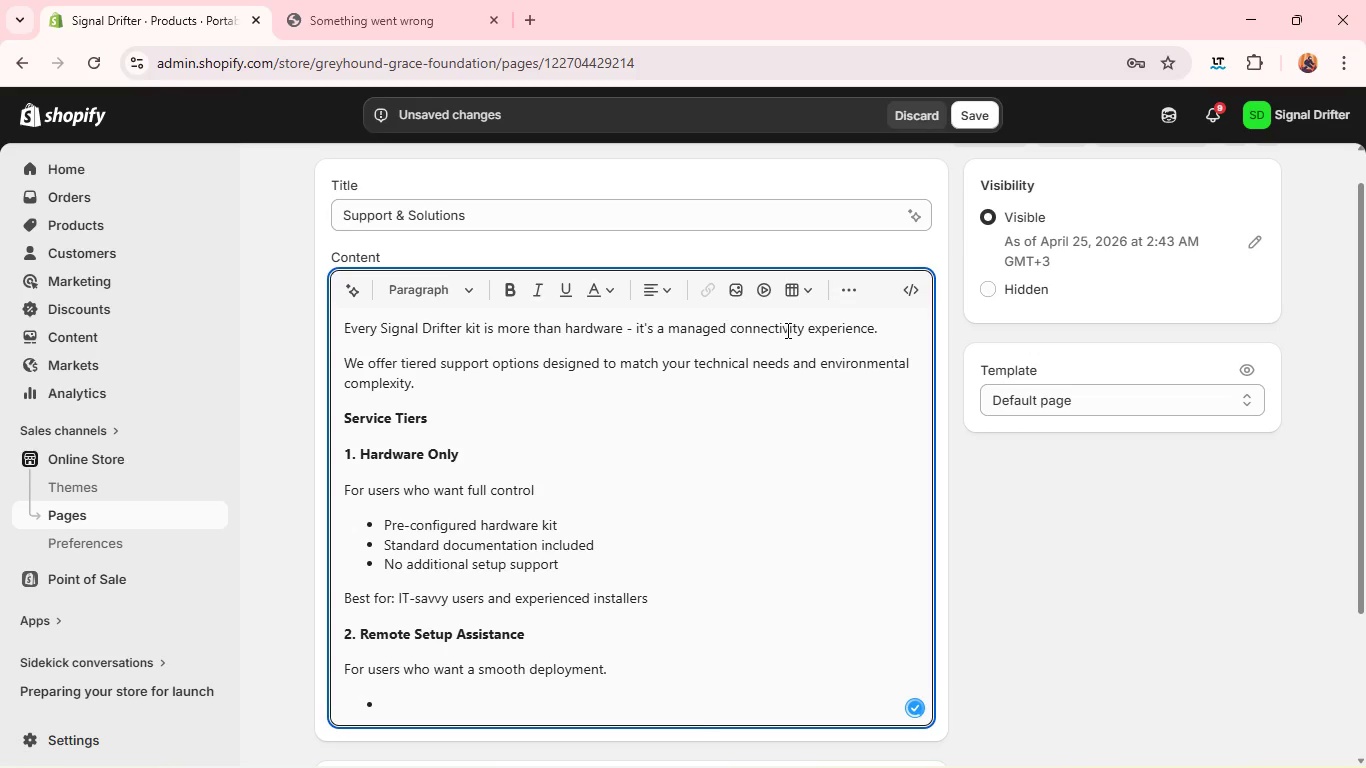 
type(step-by-step guided installation (REMote support))
 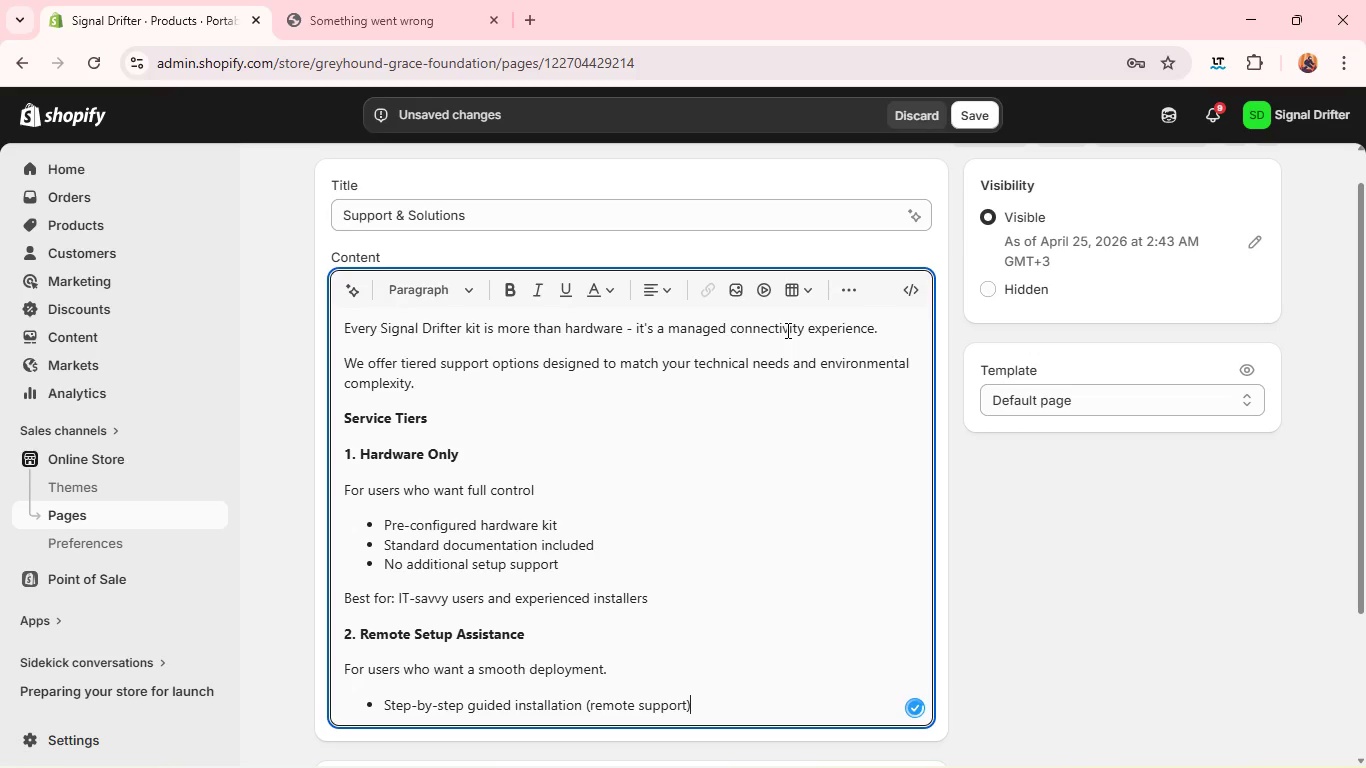 
key(Enter)
 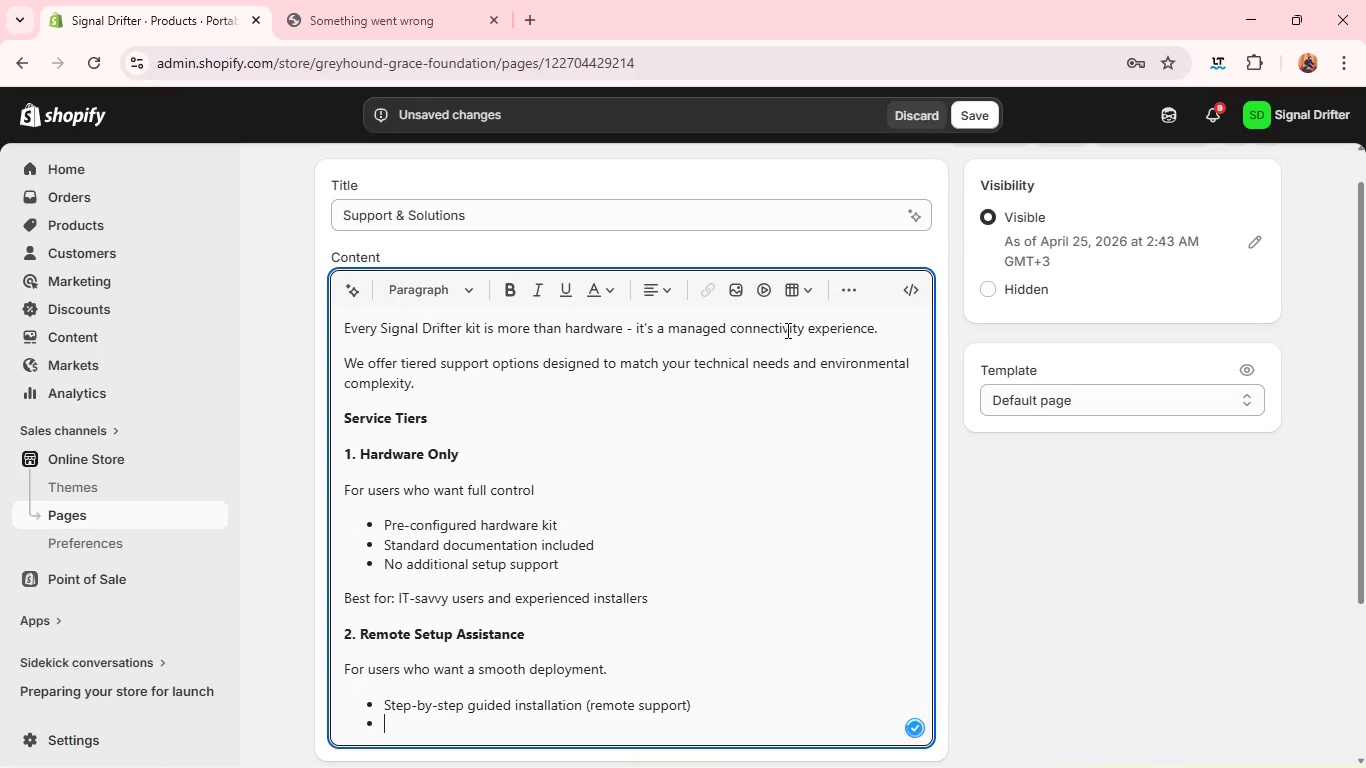 
type(Configuration assistance via email or video call)
 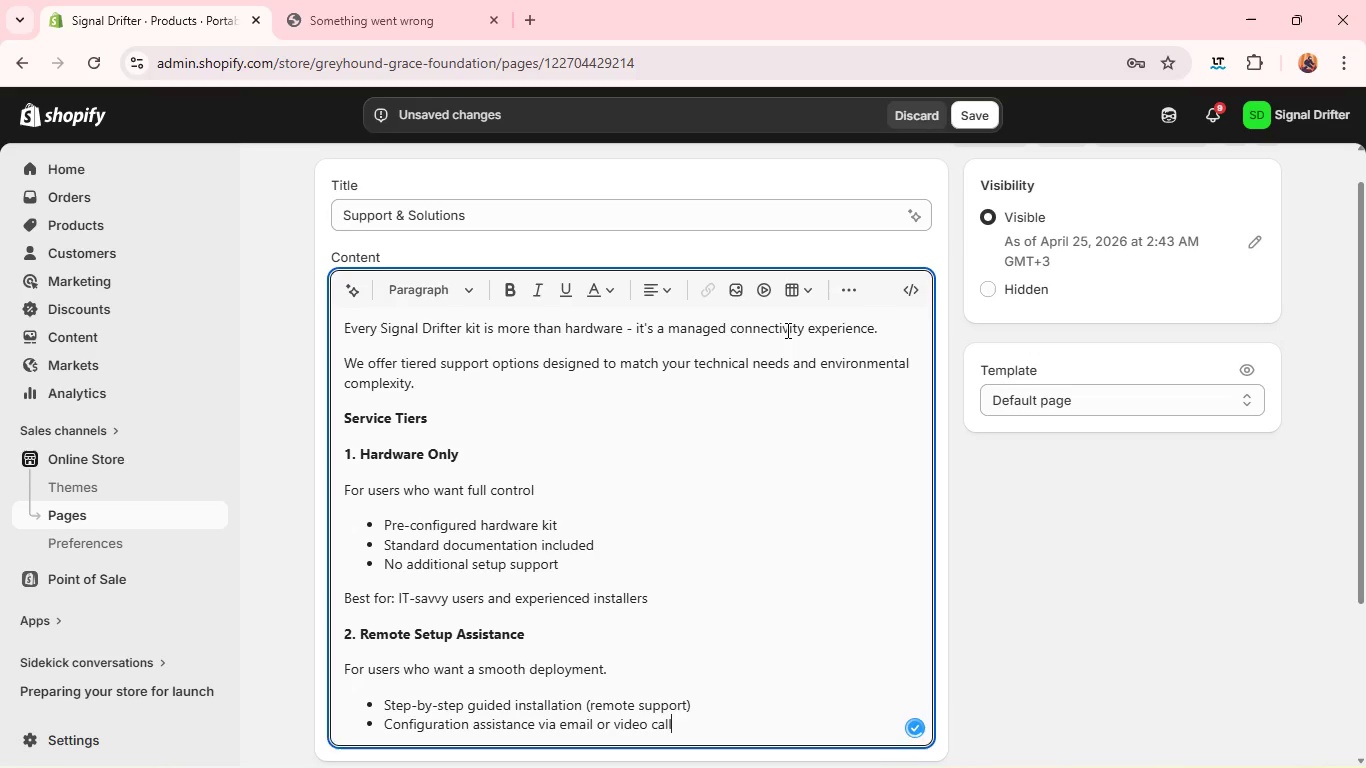 
key(Enter)
 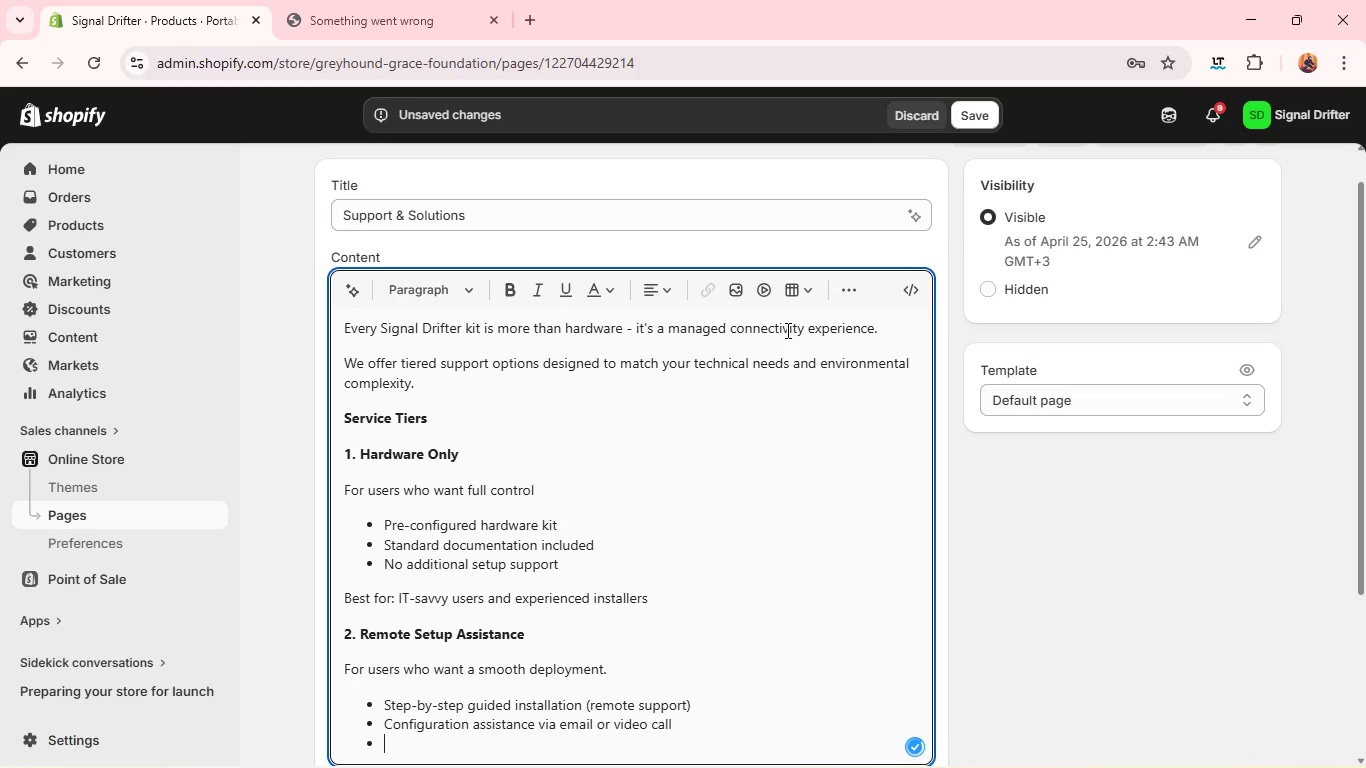 
type(NETWOrk optimization guidance for you environment)
 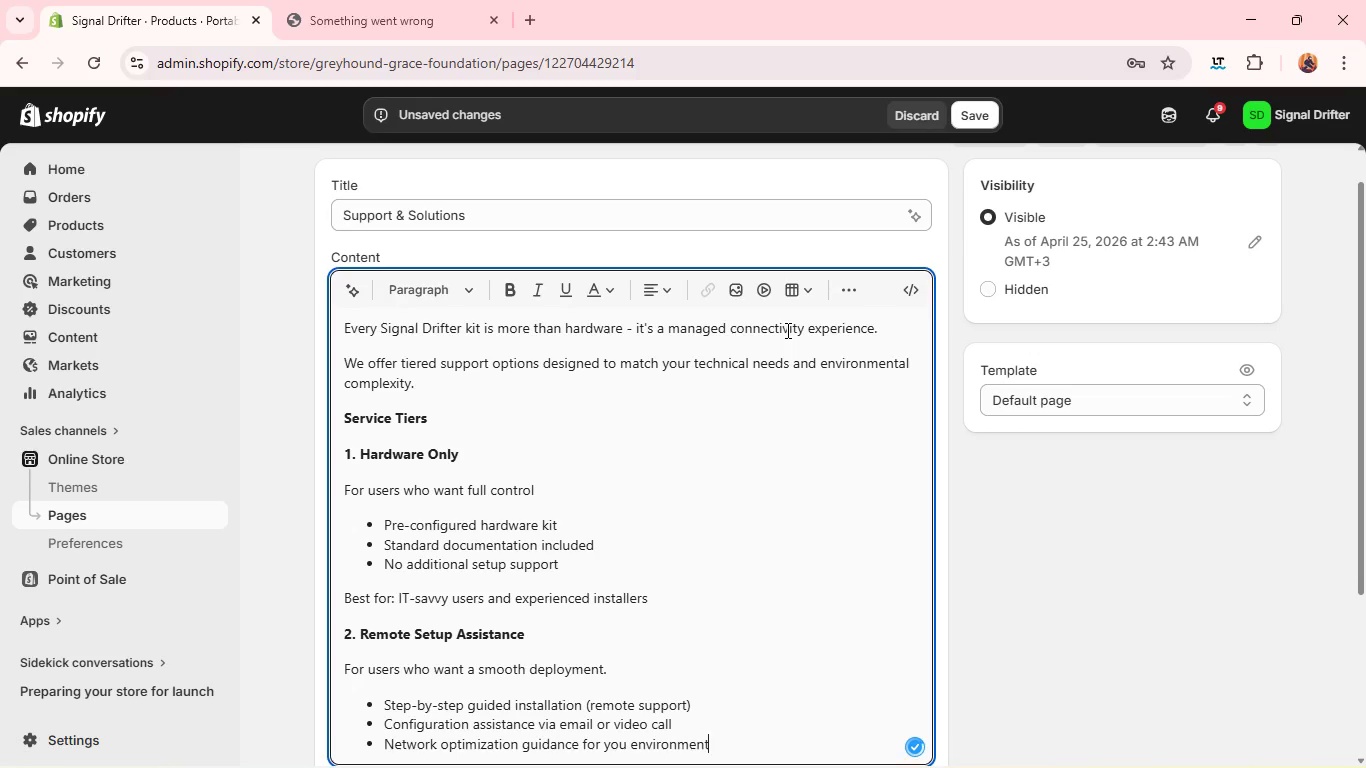 
key(Enter)
 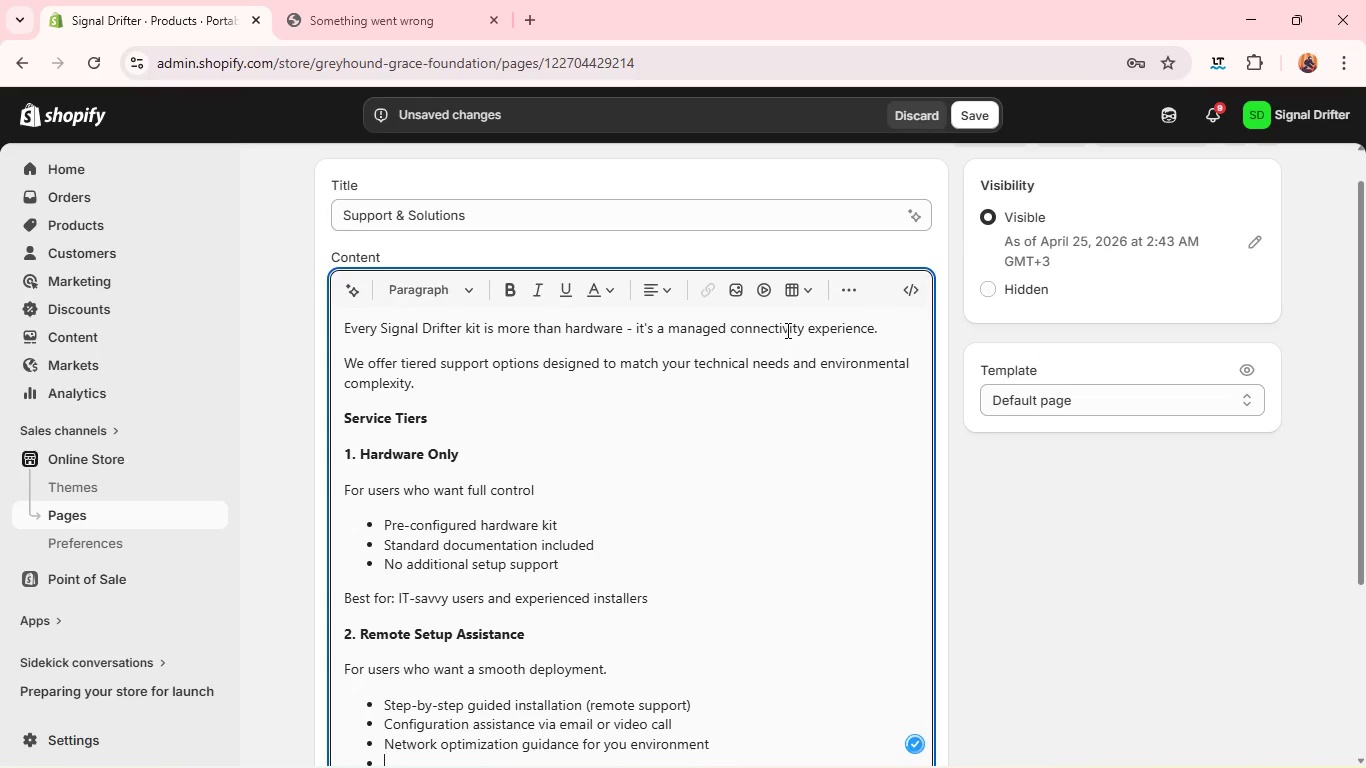 
key(Enter)
 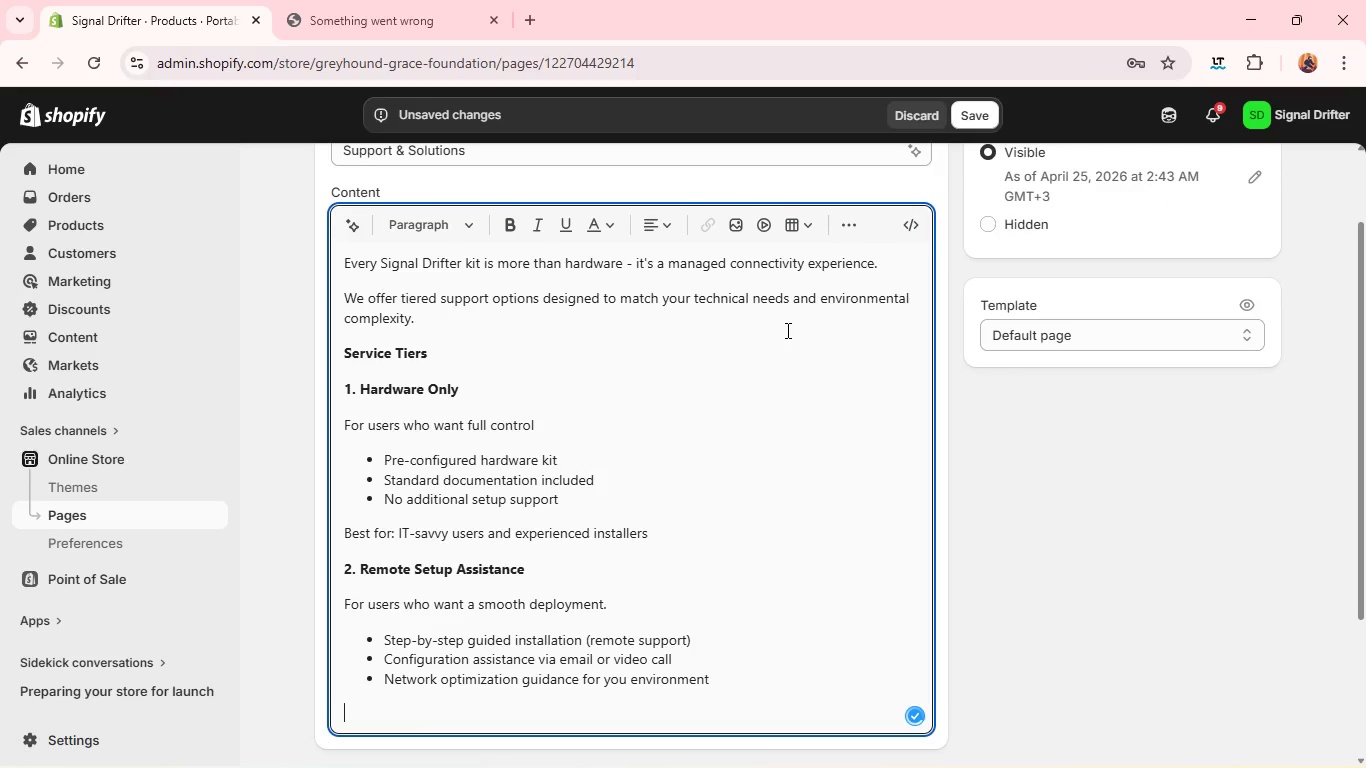 
hold_key(key=ShiftLeft, duration=0.67)
 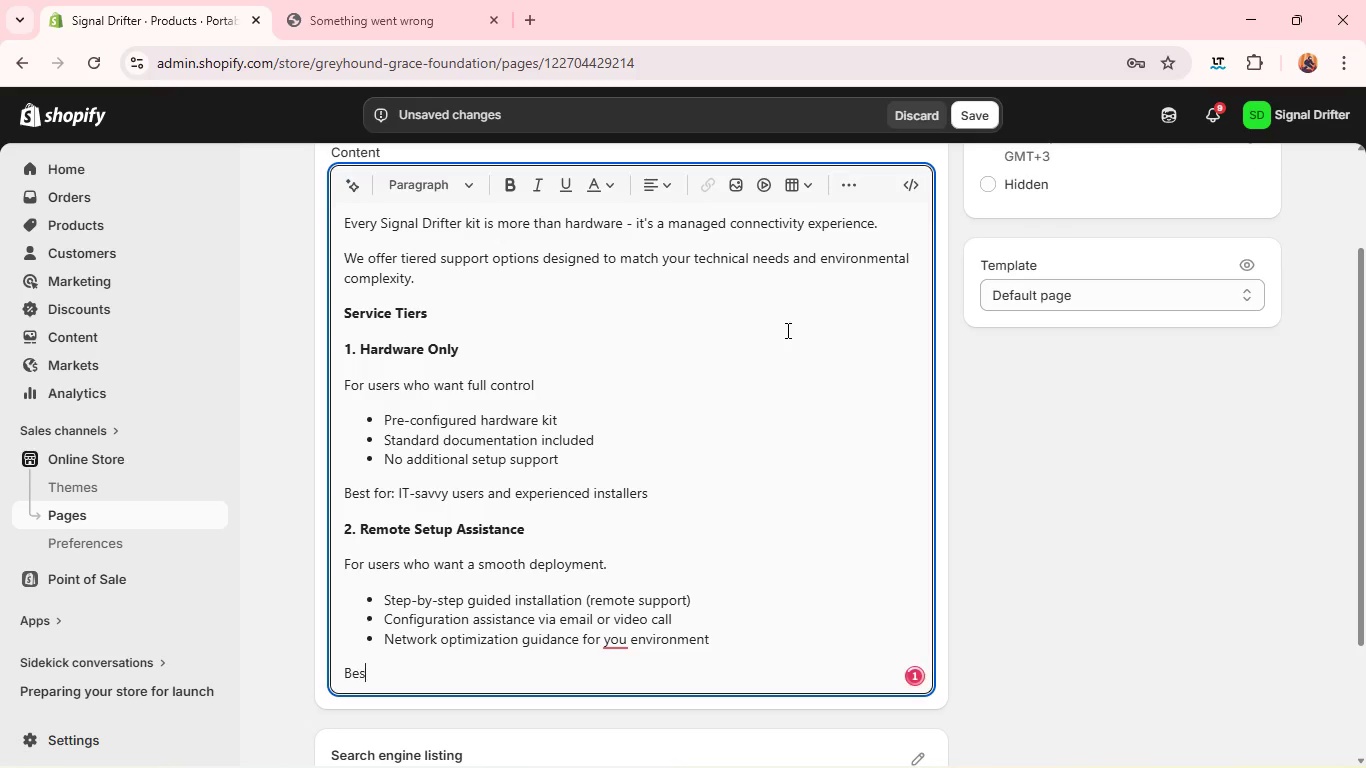 
type(best for; remote workers and smalll tea)
 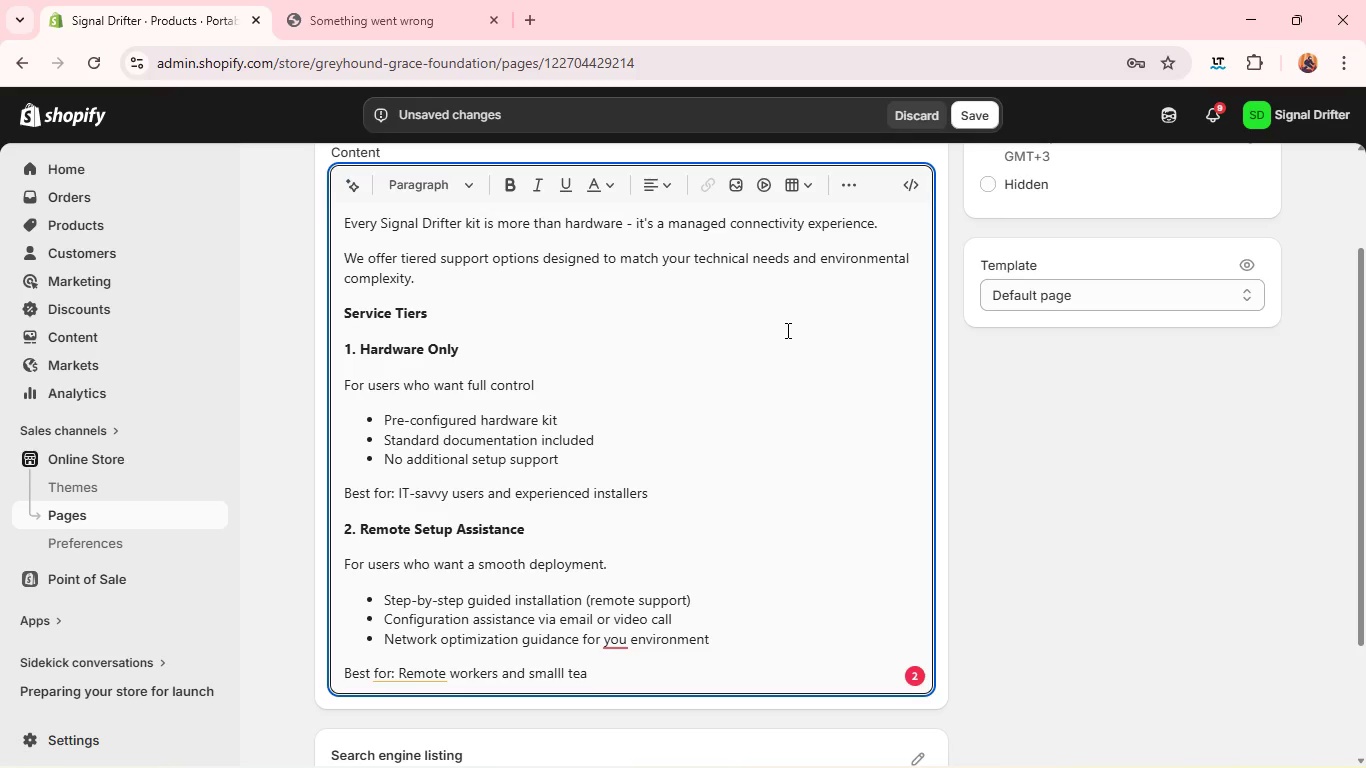 
type(ms)
 